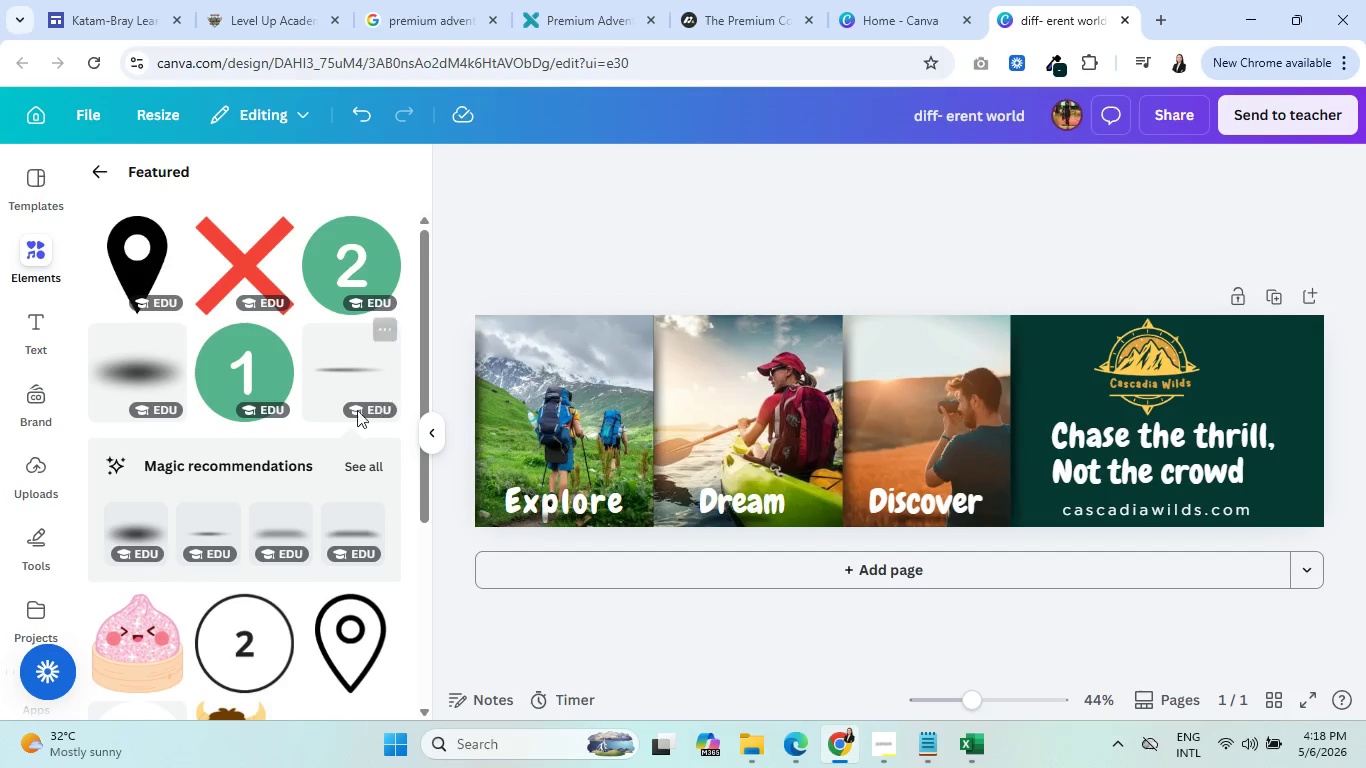 
wait(5.51)
 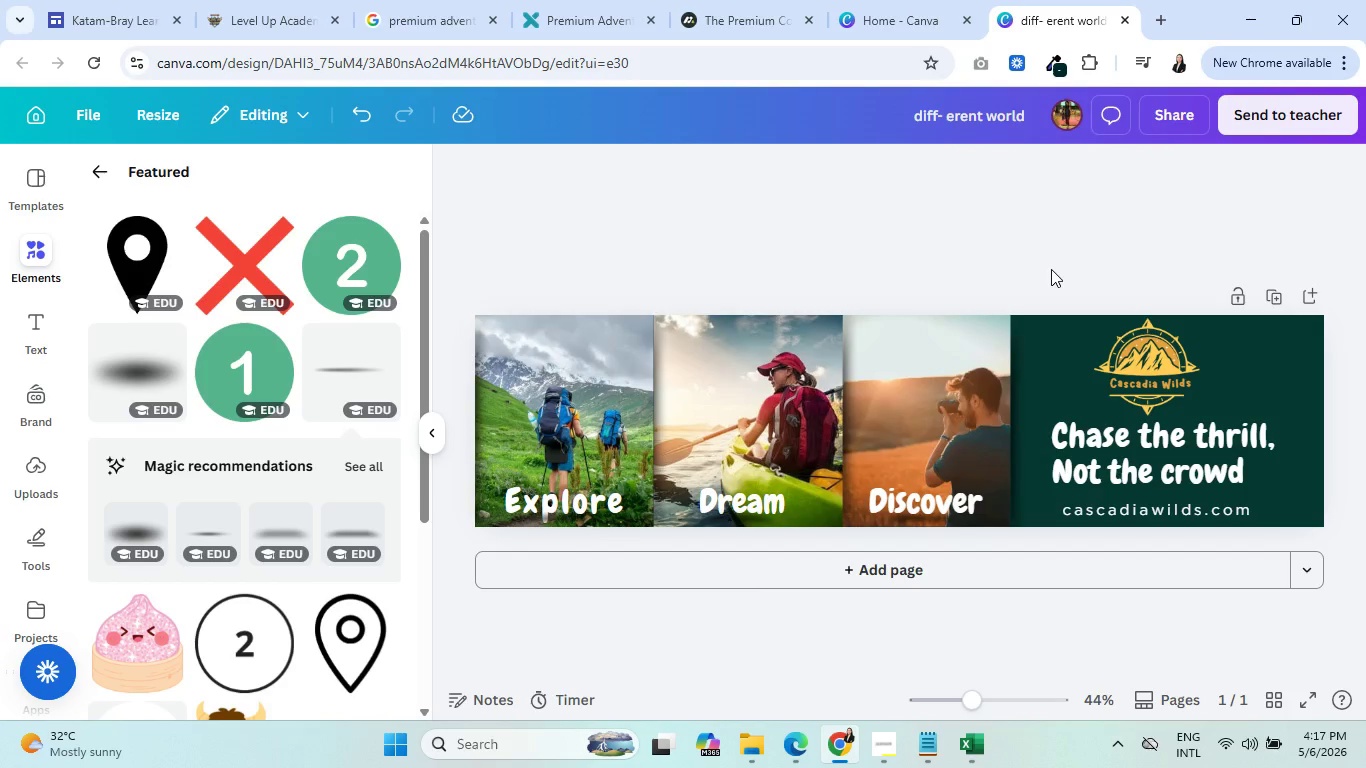 
scroll: coordinate [206, 445], scroll_direction: down, amount: 8.0
 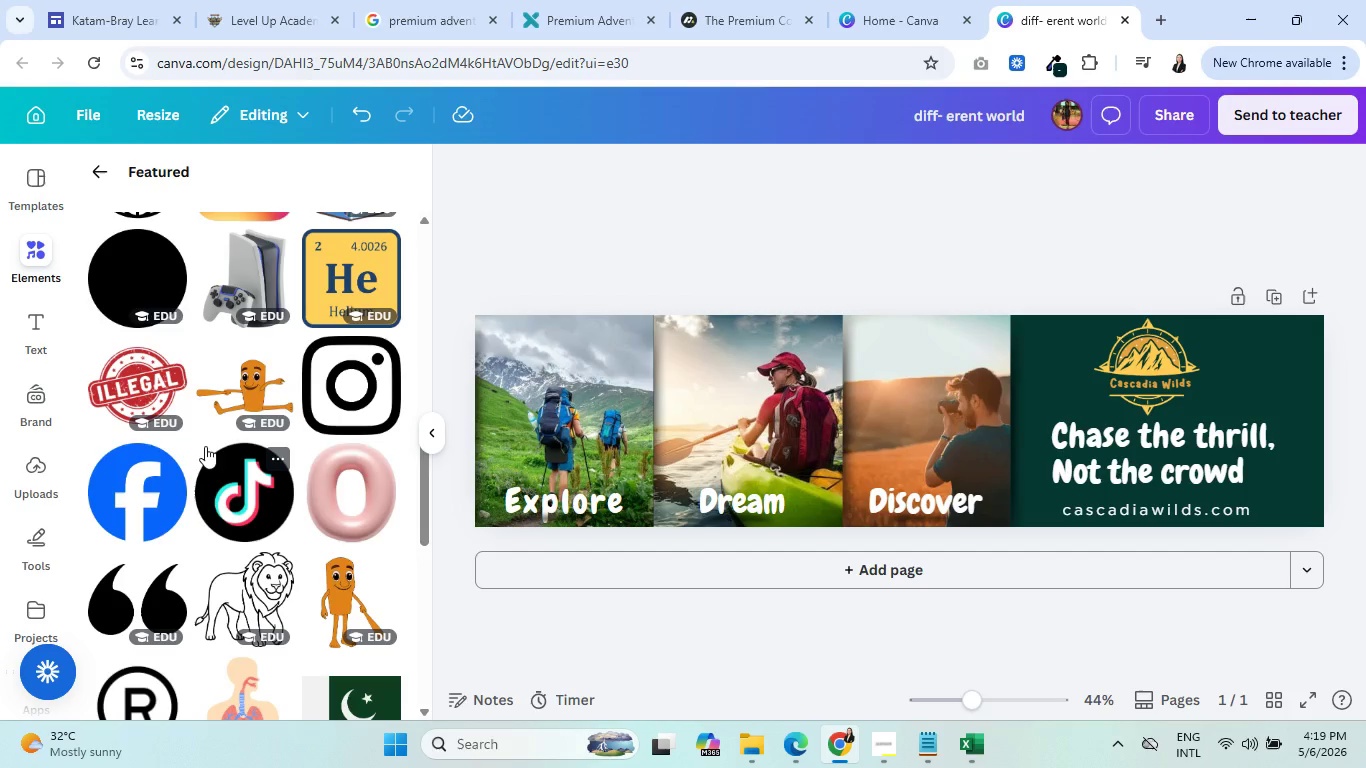 
wait(63.92)
 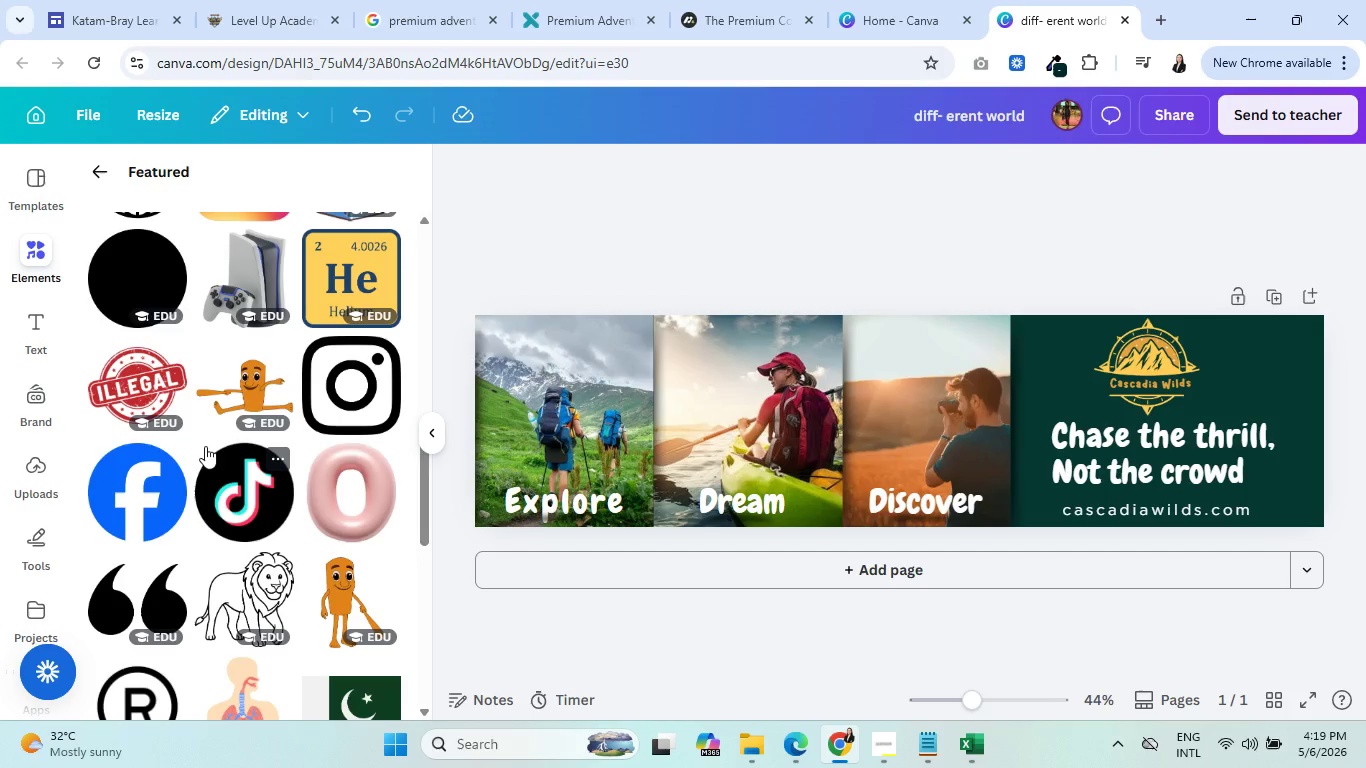 
left_click([1116, 437])
 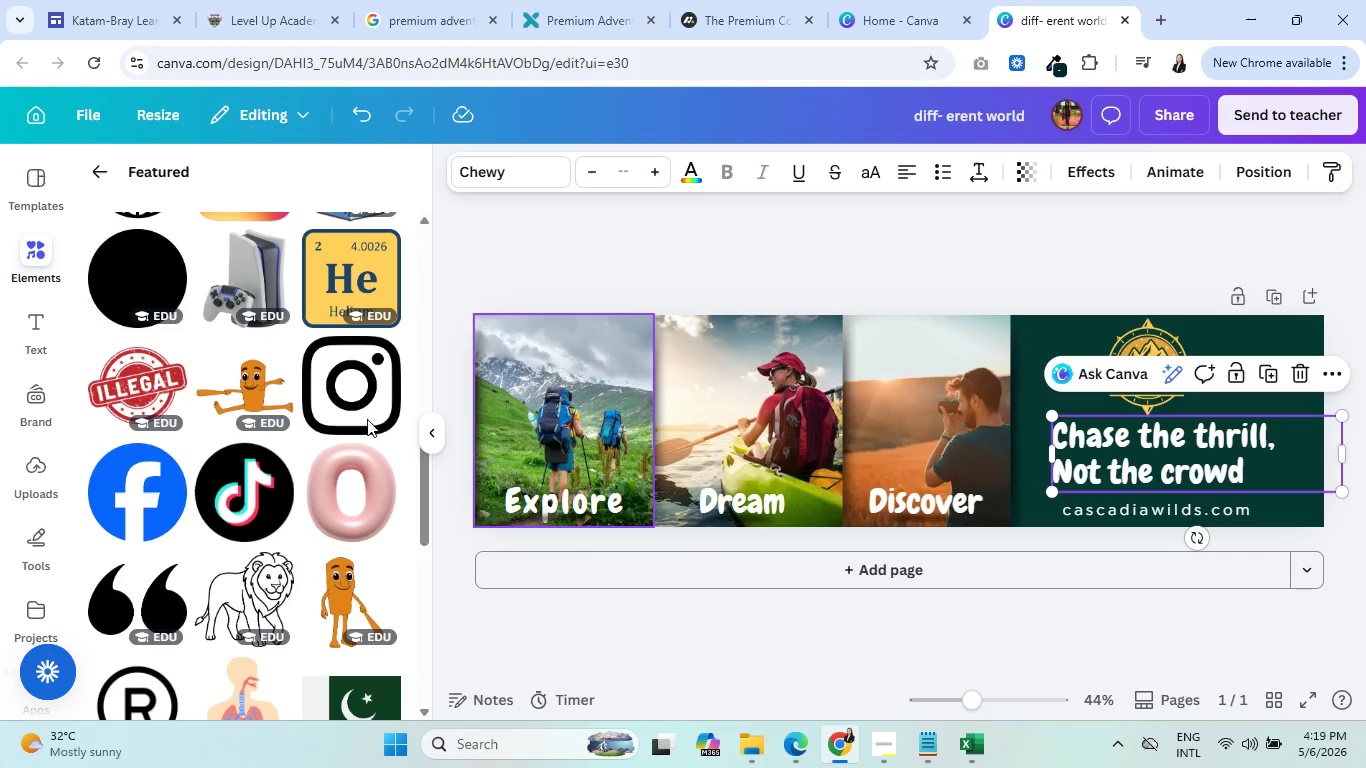 
scroll: coordinate [228, 474], scroll_direction: down, amount: 28.0
 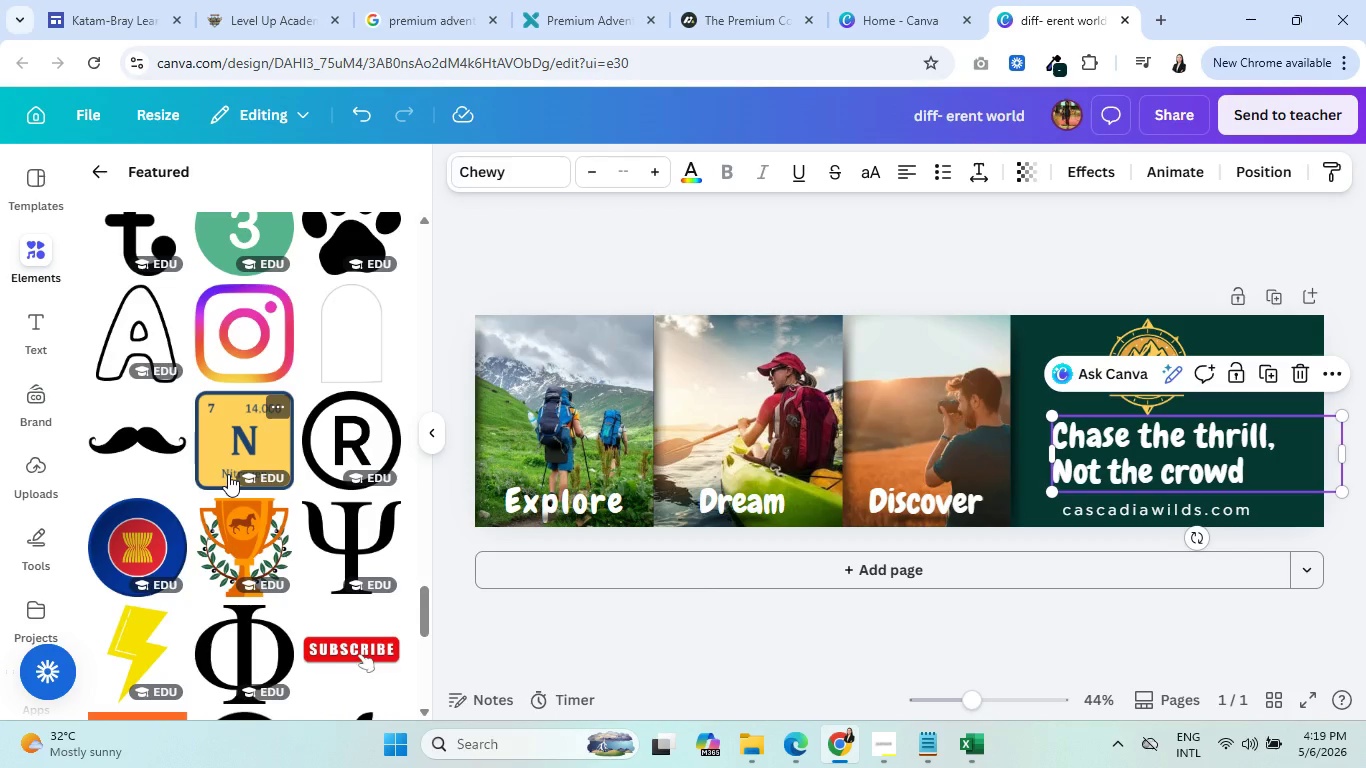 
scroll: coordinate [228, 474], scroll_direction: down, amount: 8.0
 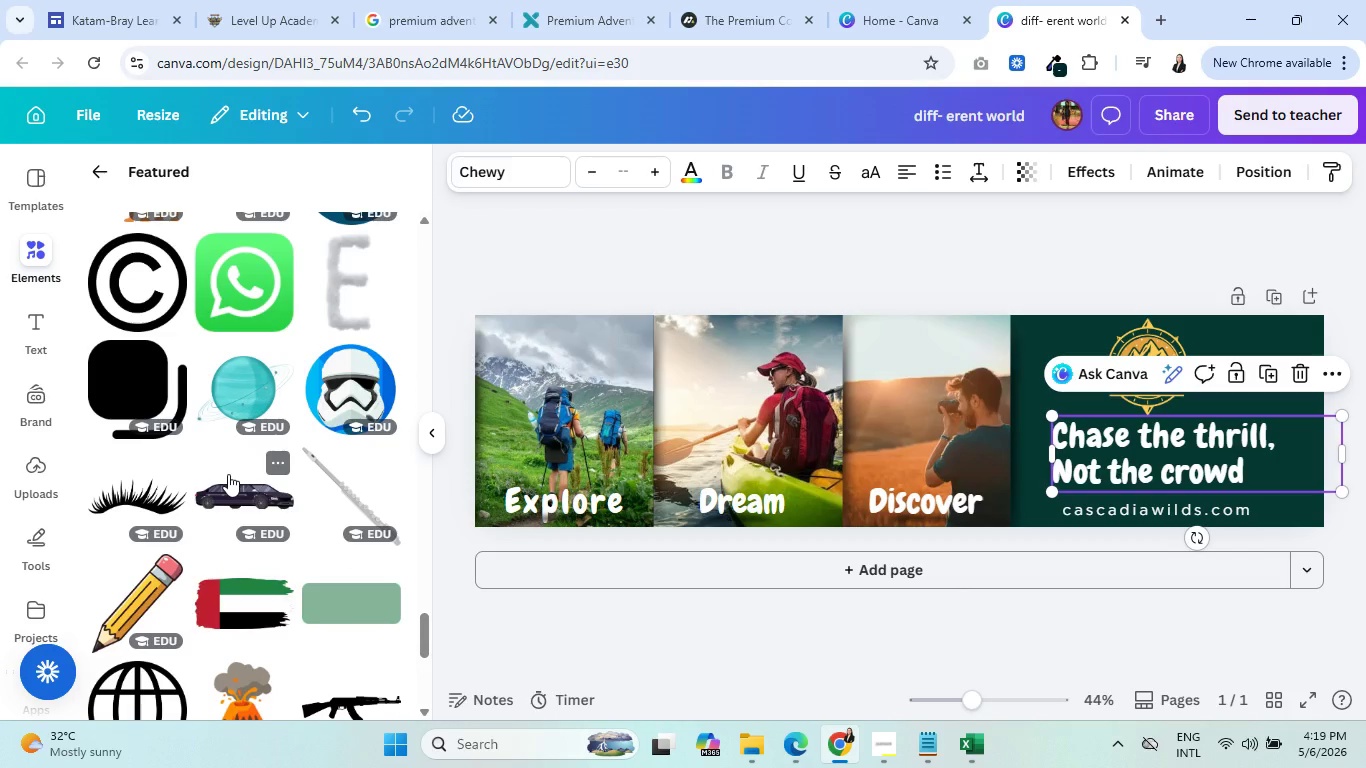 
wait(31.67)
 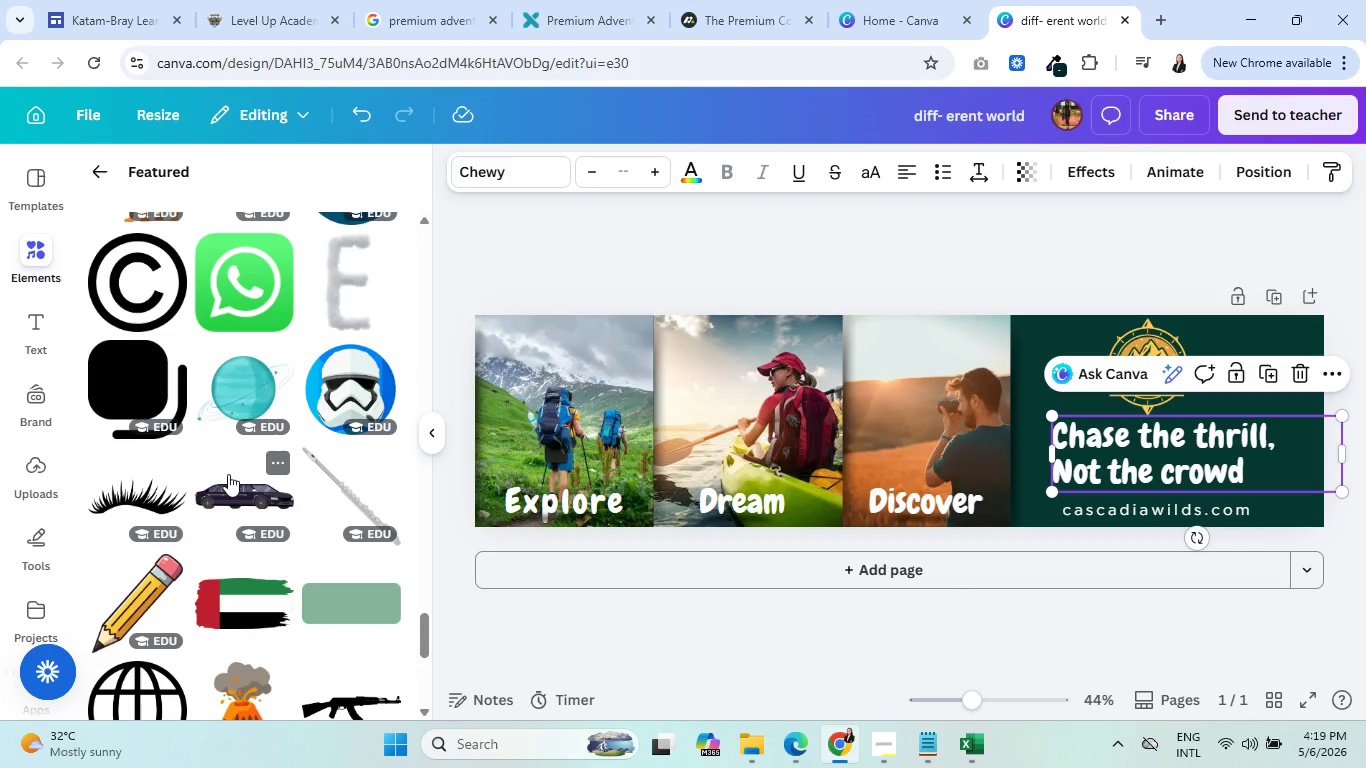 
scroll: coordinate [223, 562], scroll_direction: down, amount: 11.0
 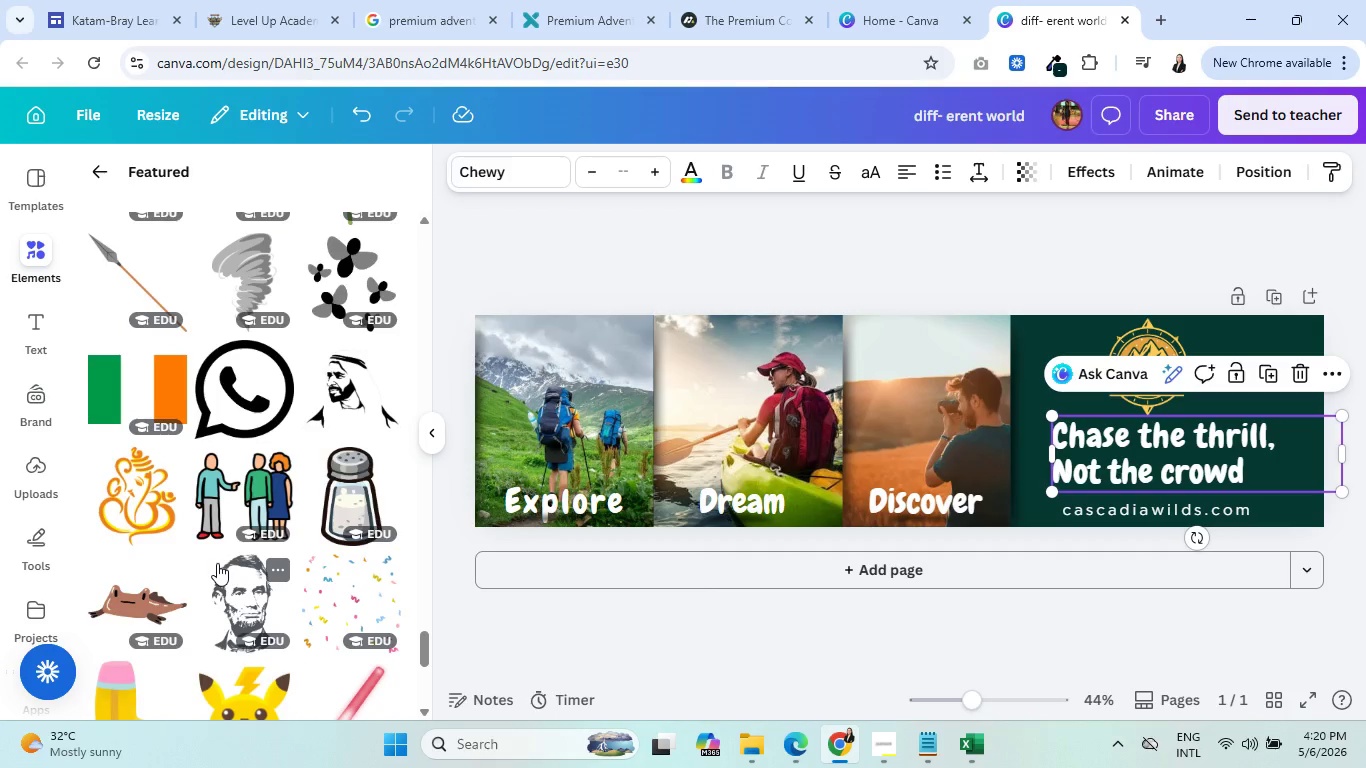 
scroll: coordinate [212, 569], scroll_direction: down, amount: 16.0
 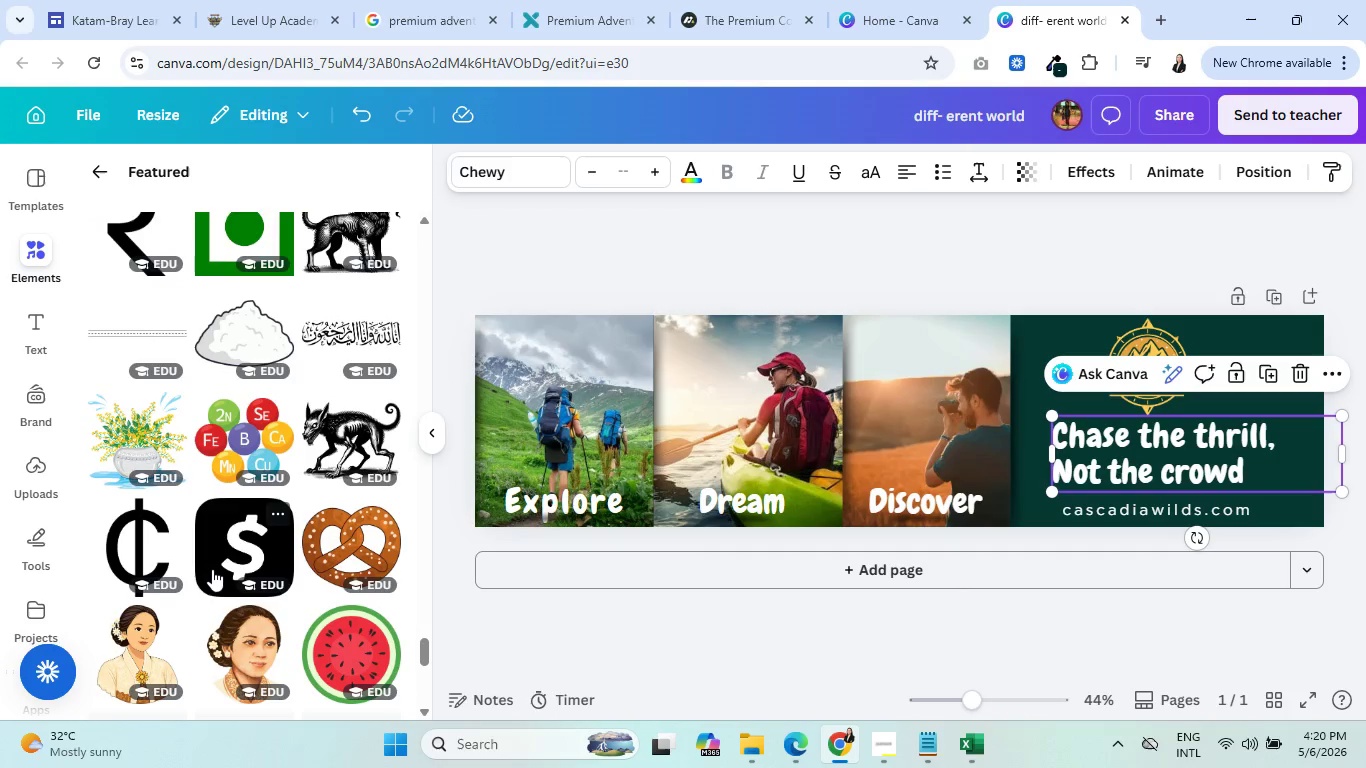 
scroll: coordinate [205, 572], scroll_direction: down, amount: 20.0
 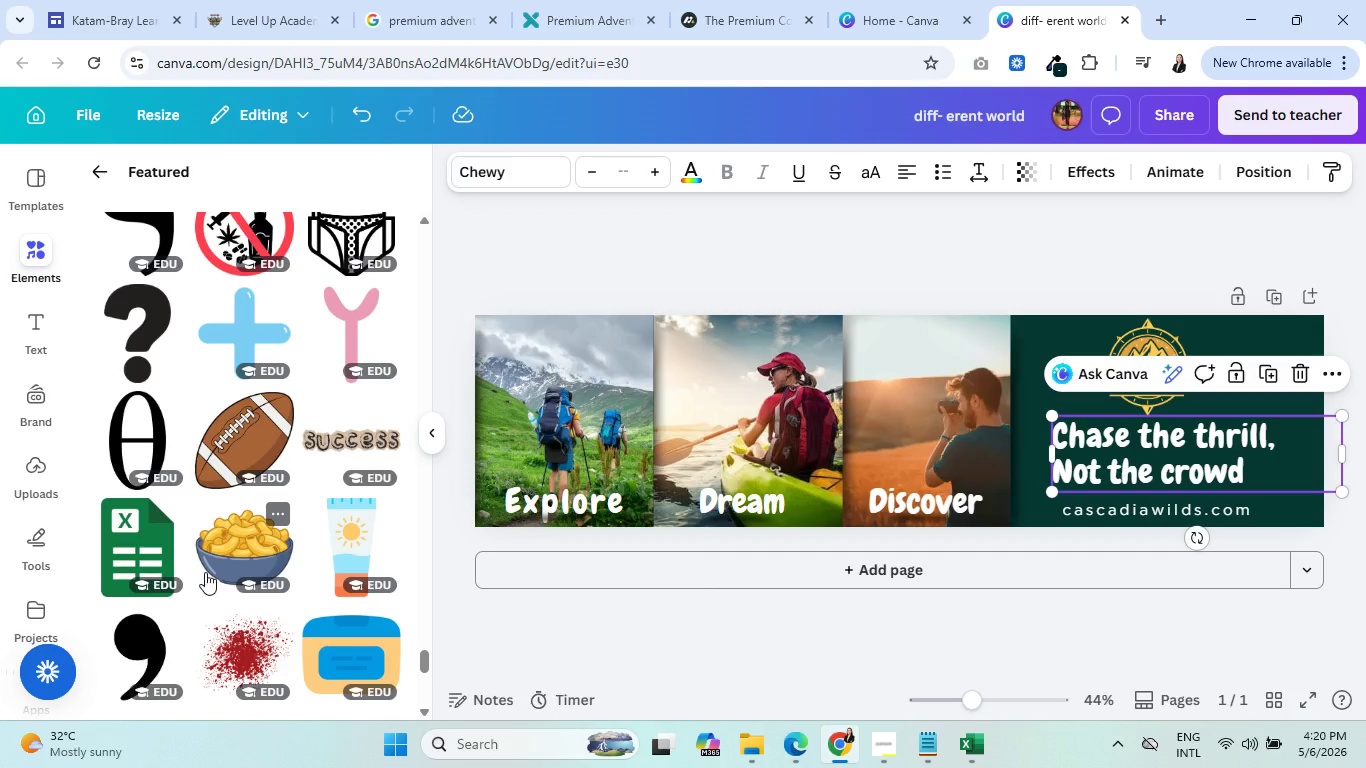 
wait(10.92)
 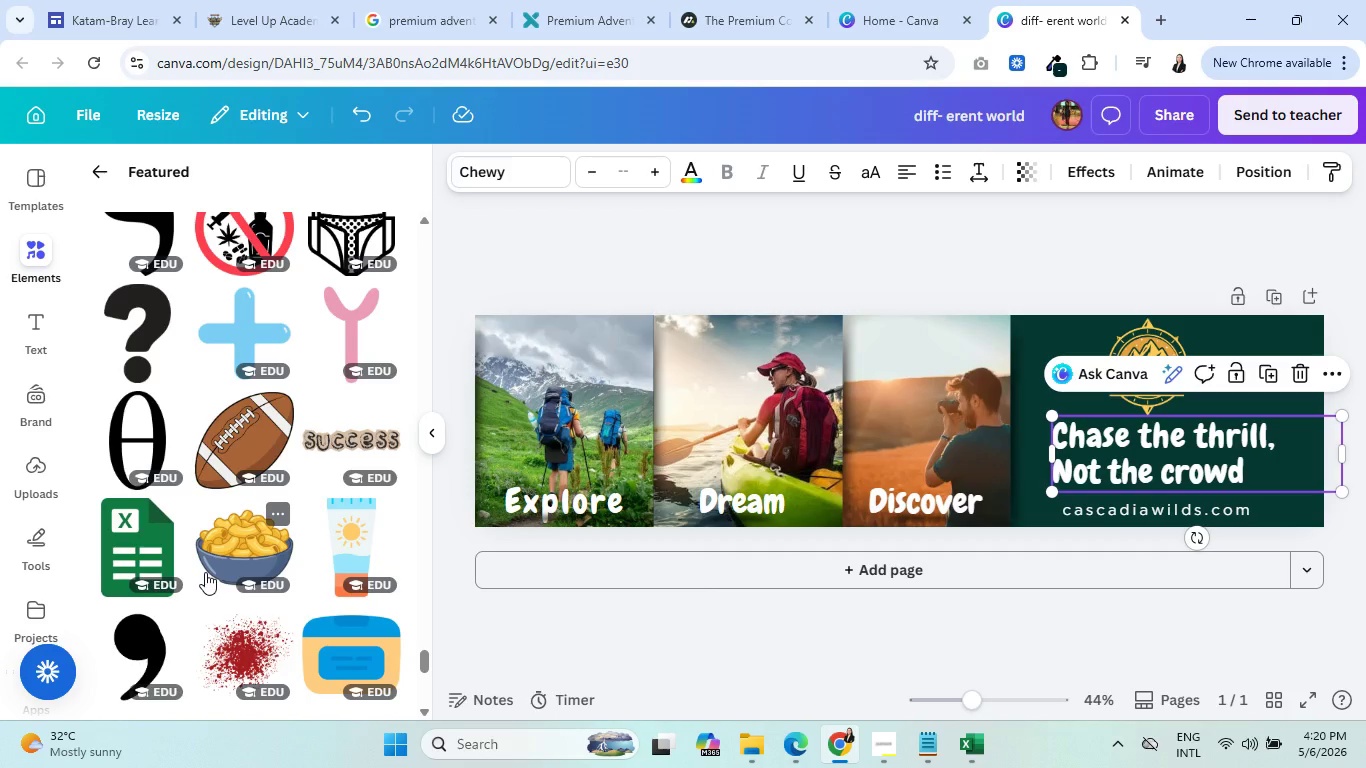 
left_click([1036, 265])
 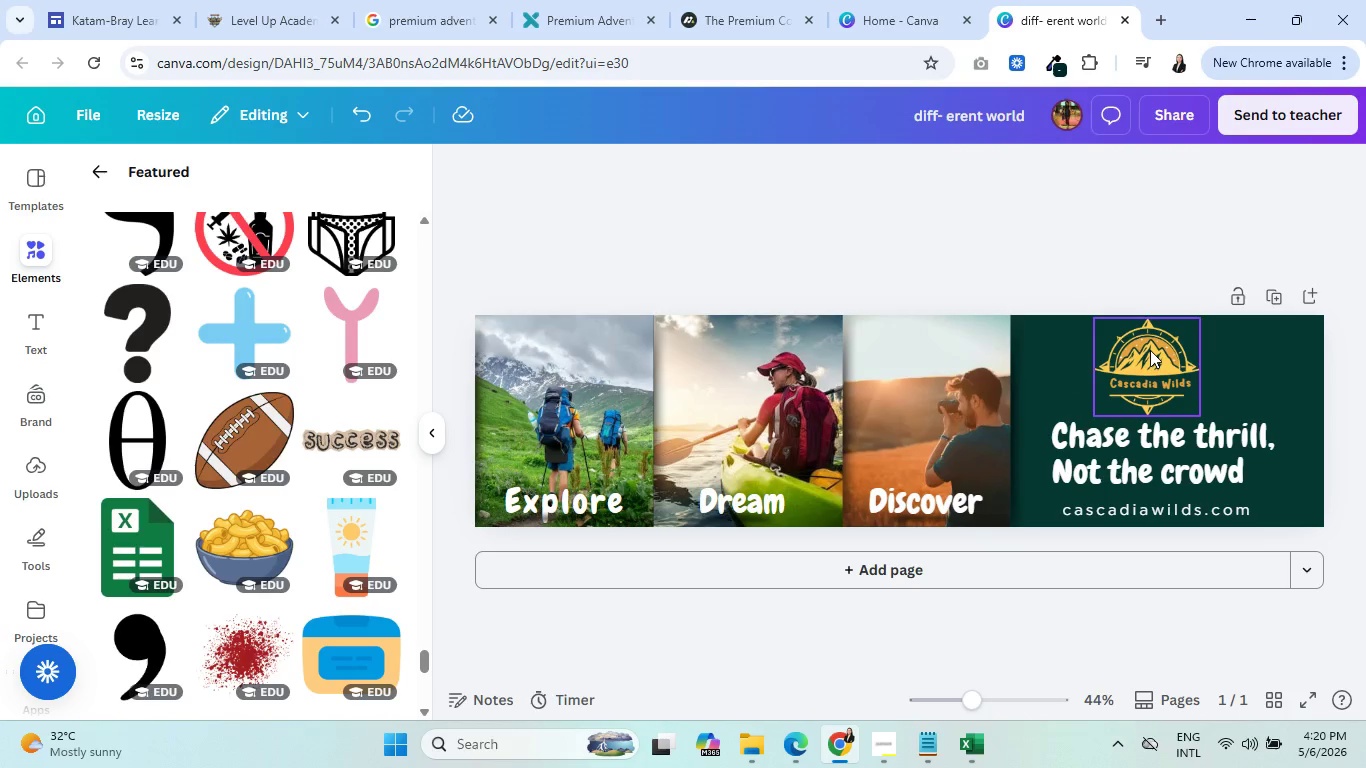 
left_click_drag(start_coordinate=[1150, 350], to_coordinate=[1169, 350])
 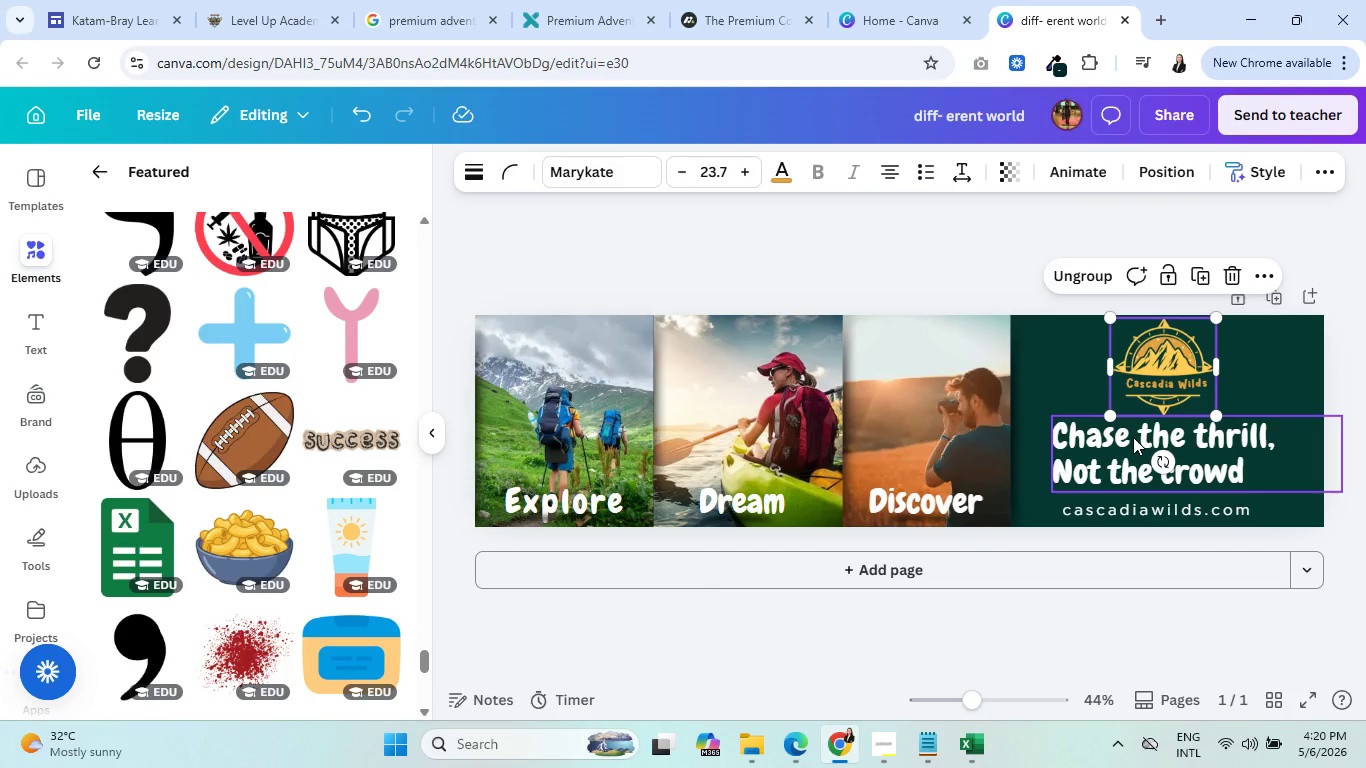 
left_click_drag(start_coordinate=[1133, 437], to_coordinate=[1145, 437])
 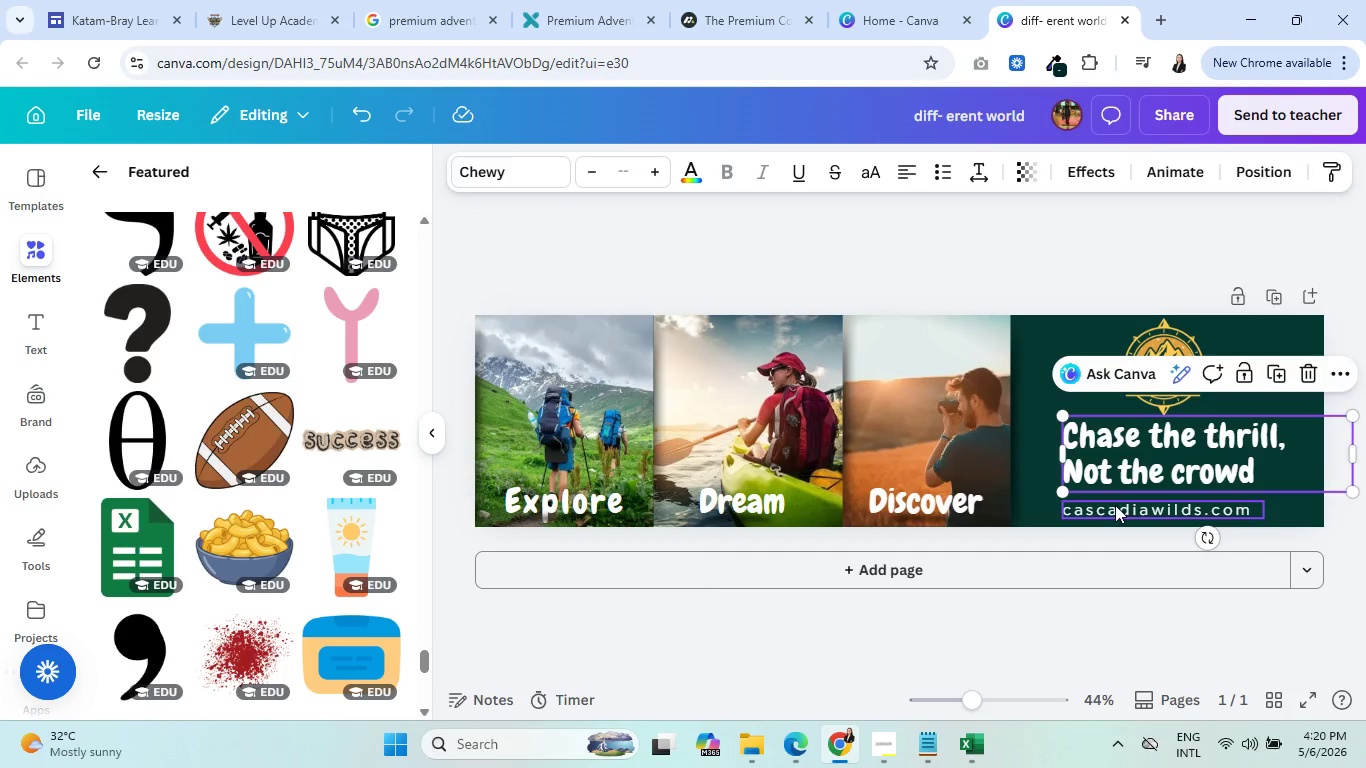 
left_click_drag(start_coordinate=[1115, 505], to_coordinate=[1131, 505])
 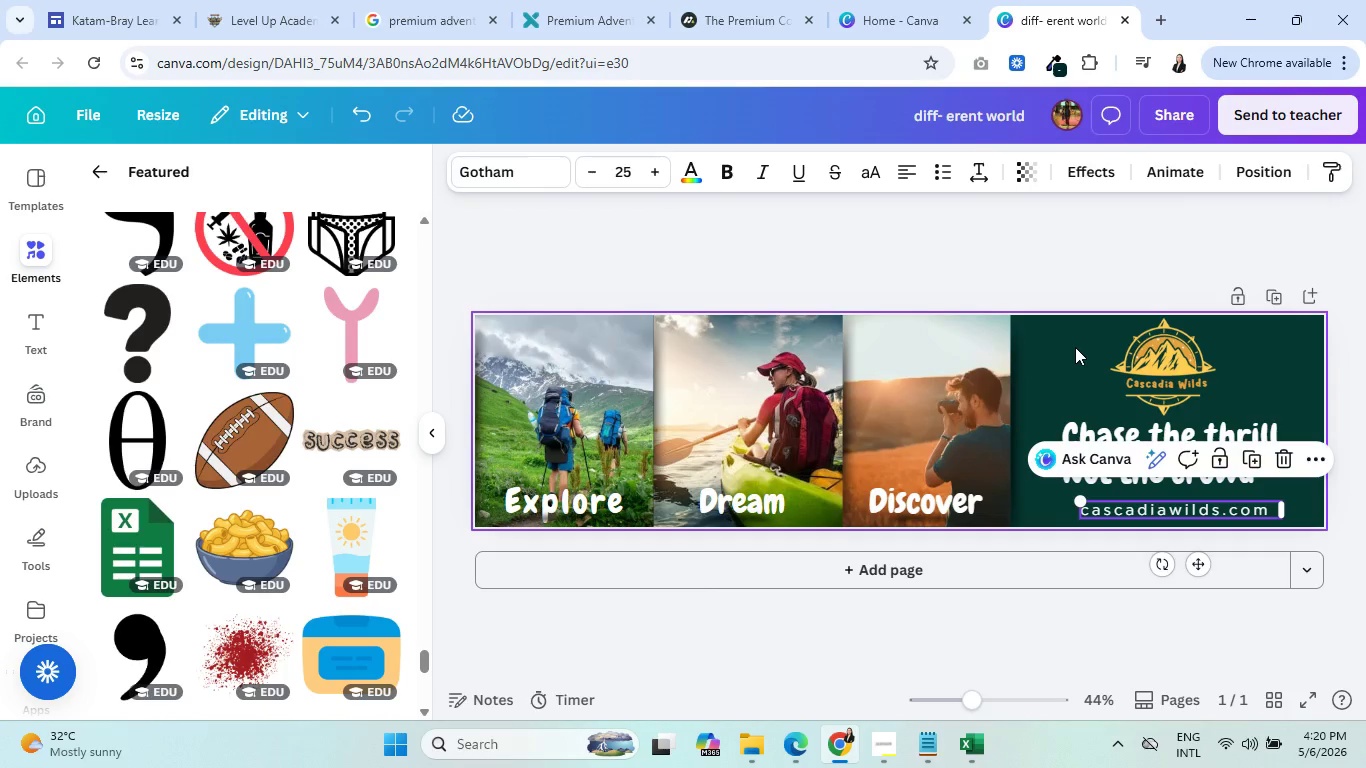 
left_click([1075, 347])
 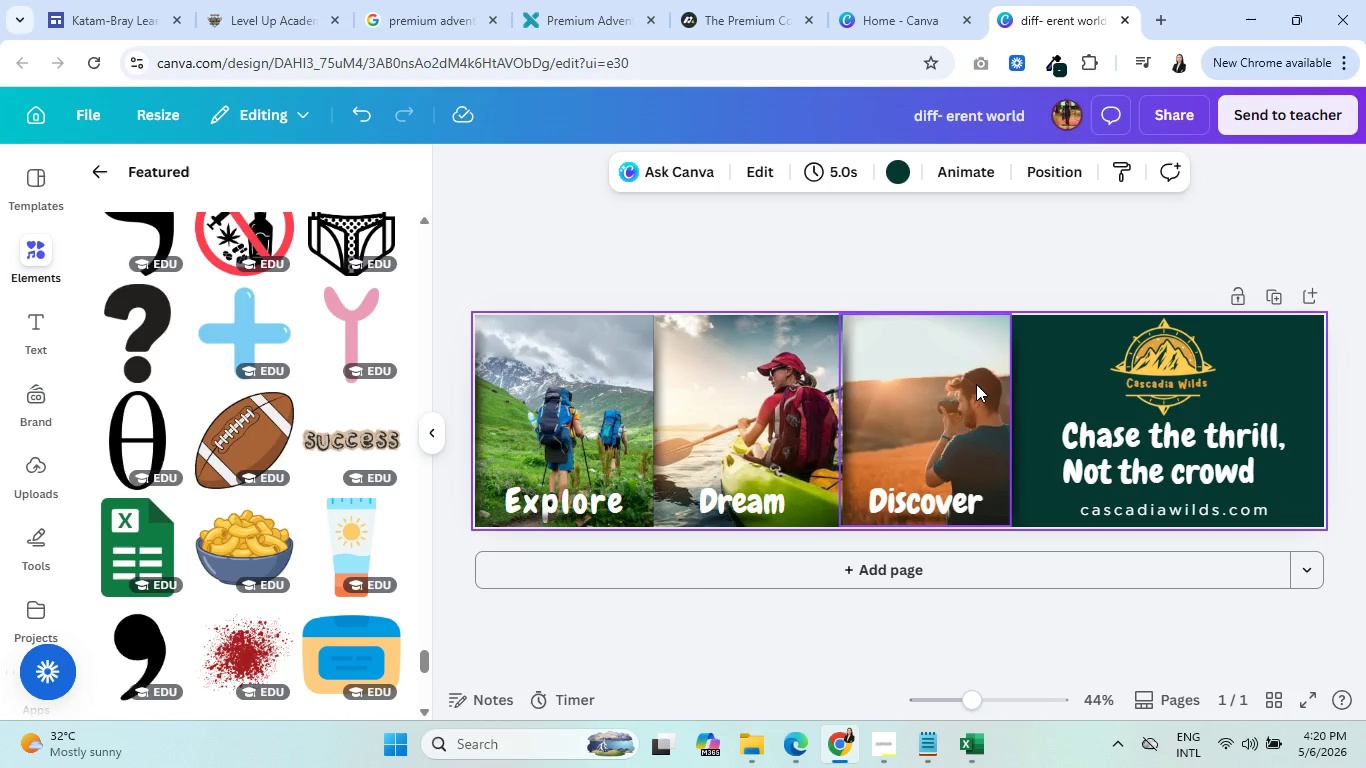 
left_click([716, 242])
 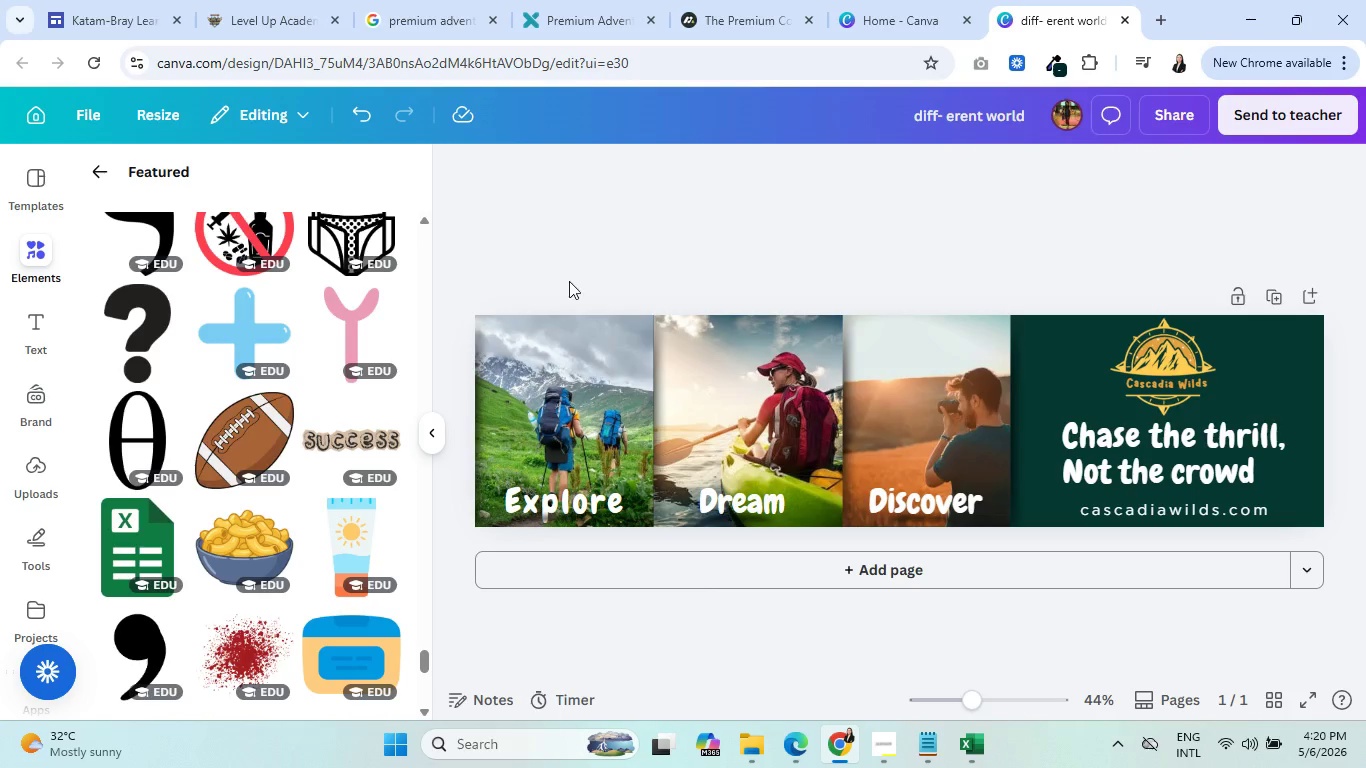 
scroll: coordinate [238, 434], scroll_direction: down, amount: 10.0
 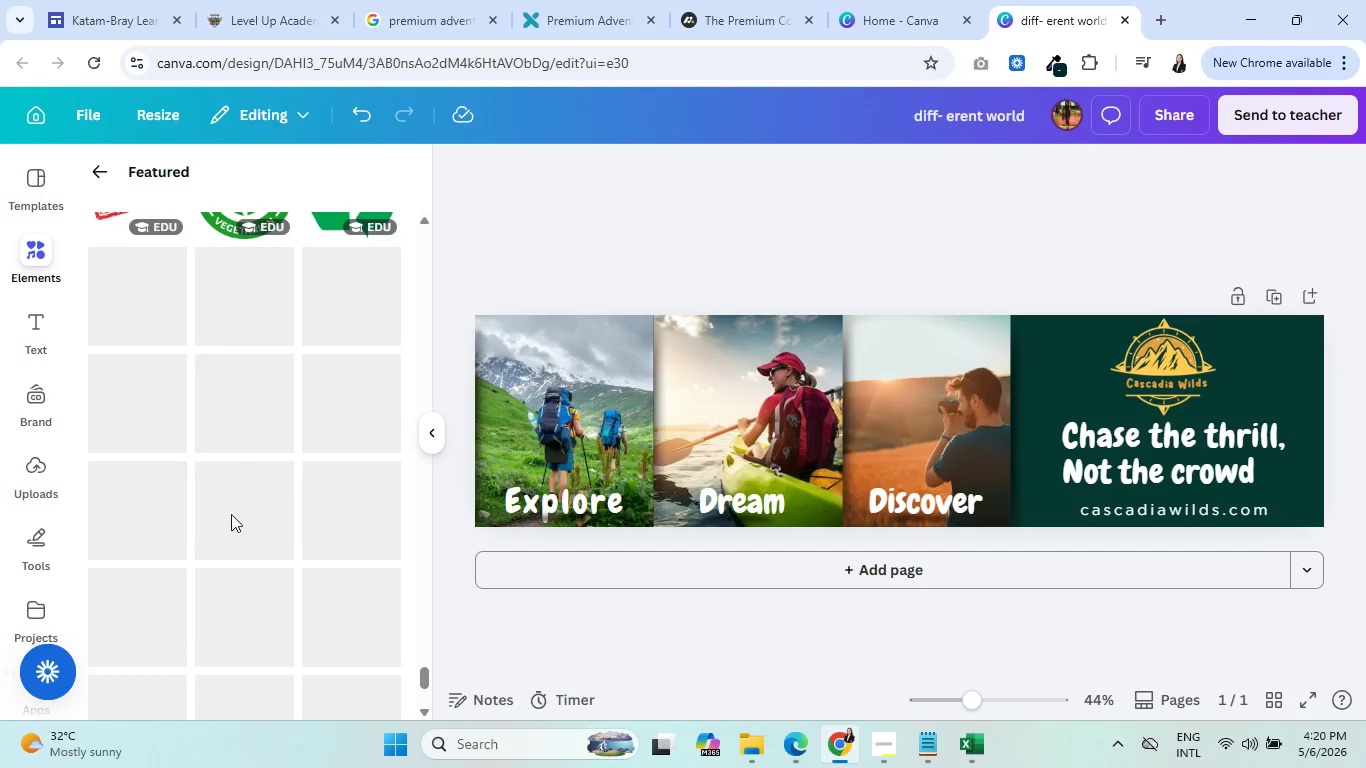 
scroll: coordinate [235, 514], scroll_direction: up, amount: 2.0
 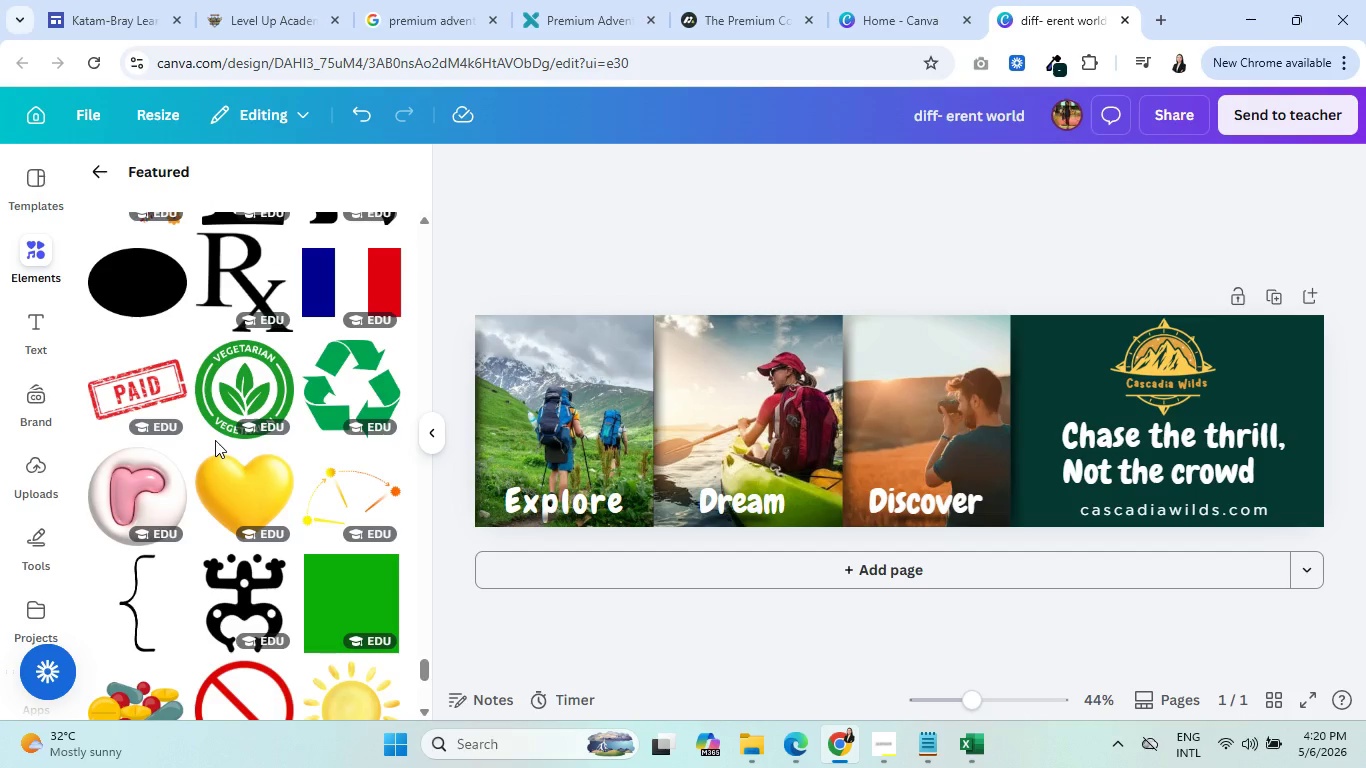 
scroll: coordinate [262, 366], scroll_direction: down, amount: 14.0
 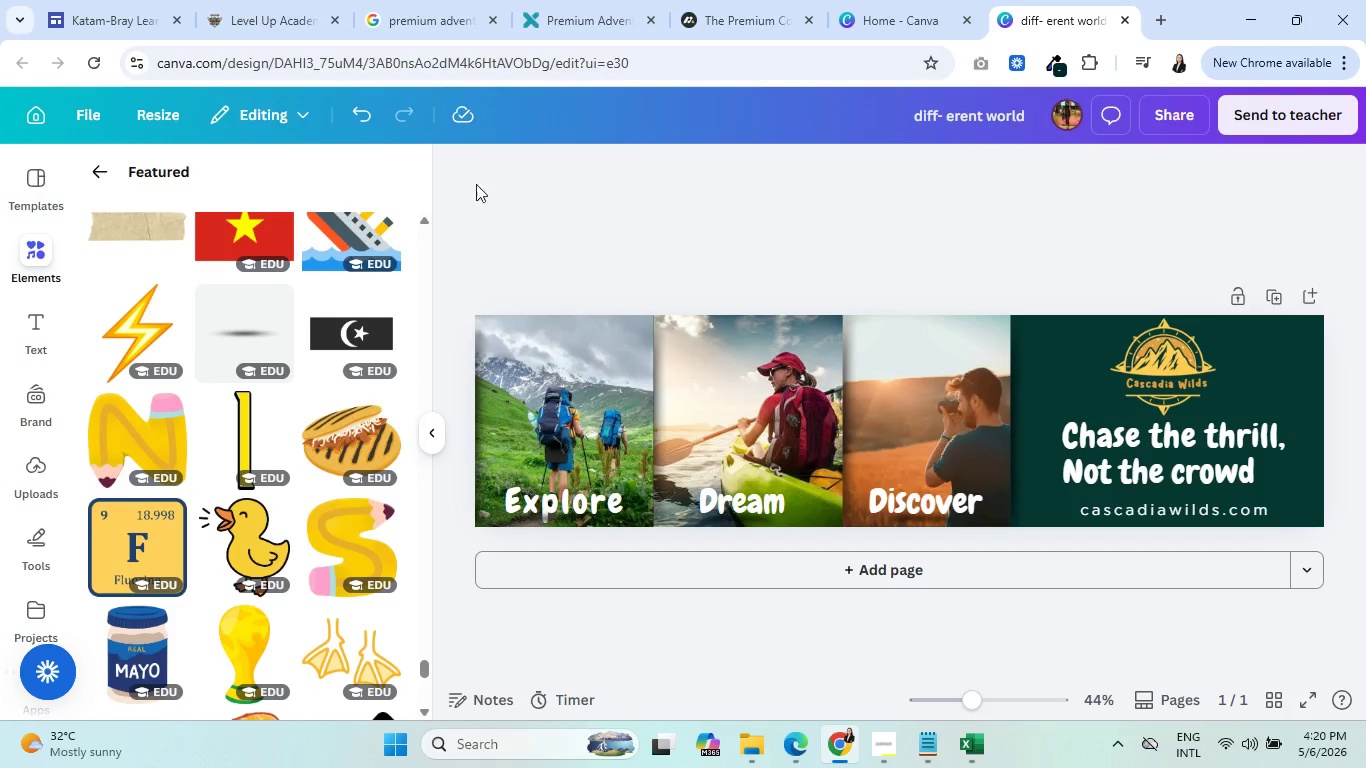 
left_click([586, 202])
 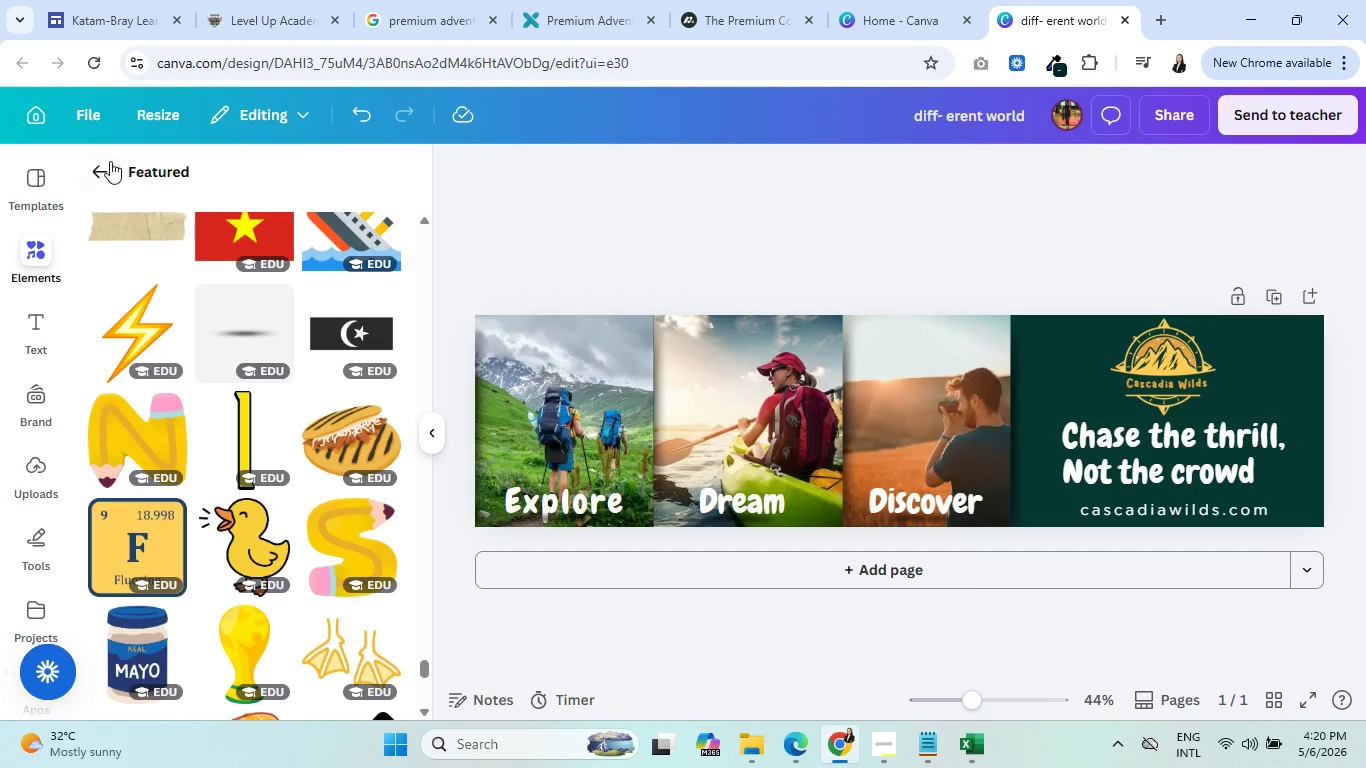 
left_click([105, 165])
 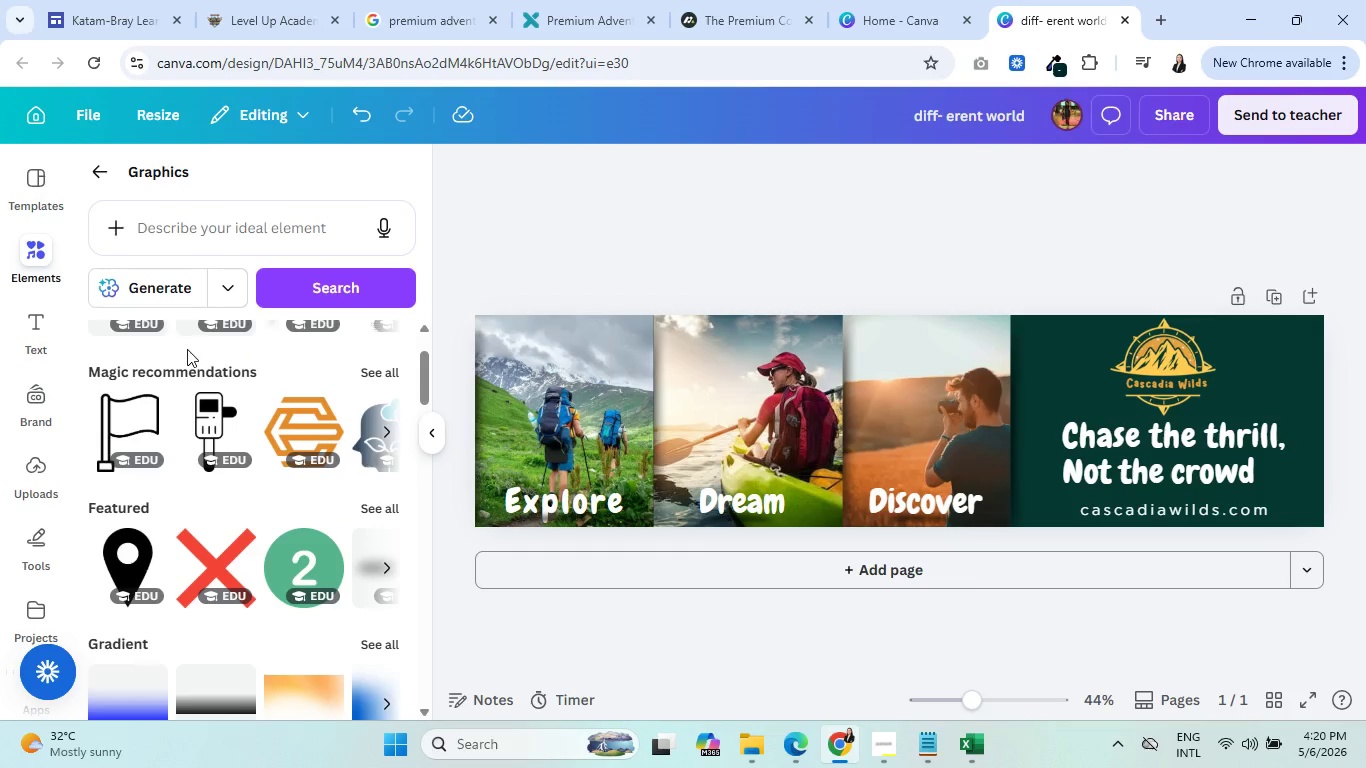 
scroll: coordinate [275, 510], scroll_direction: down, amount: 3.0
 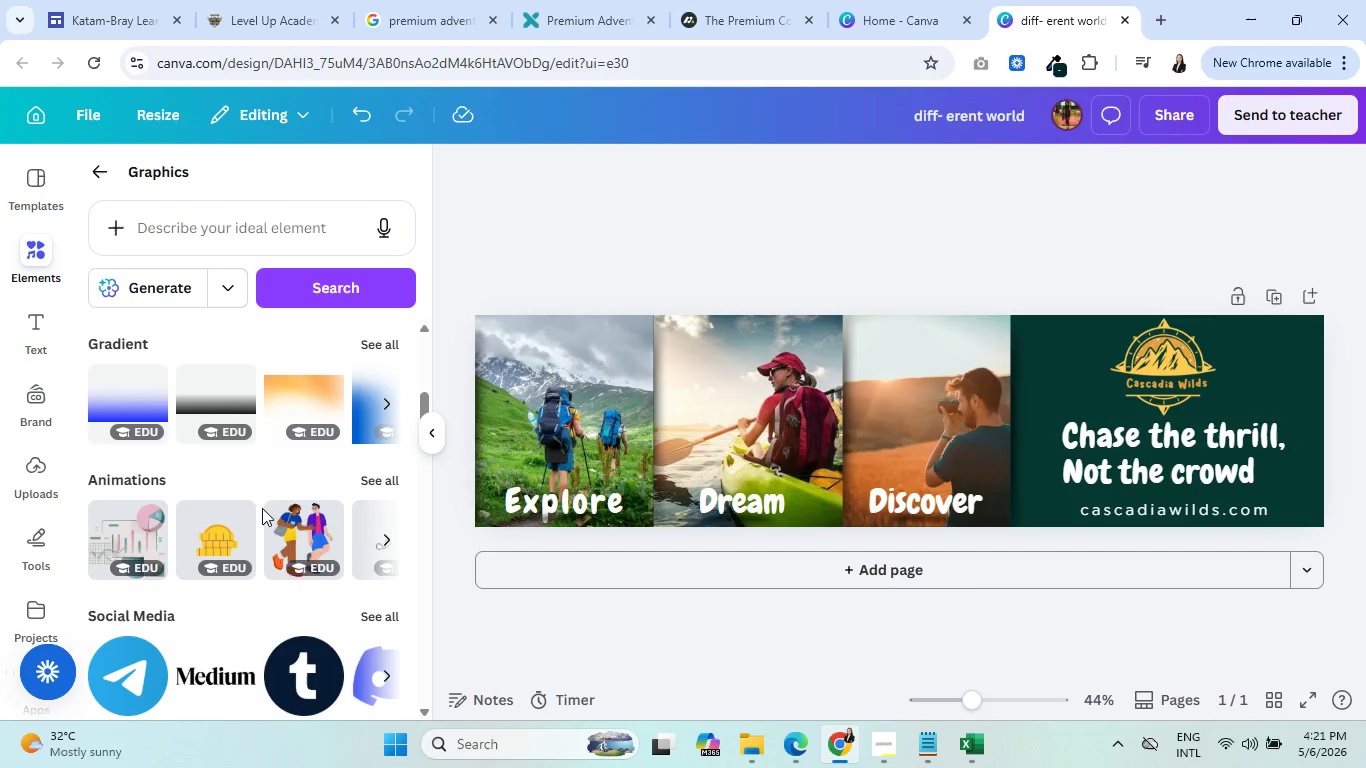 
wait(10.11)
 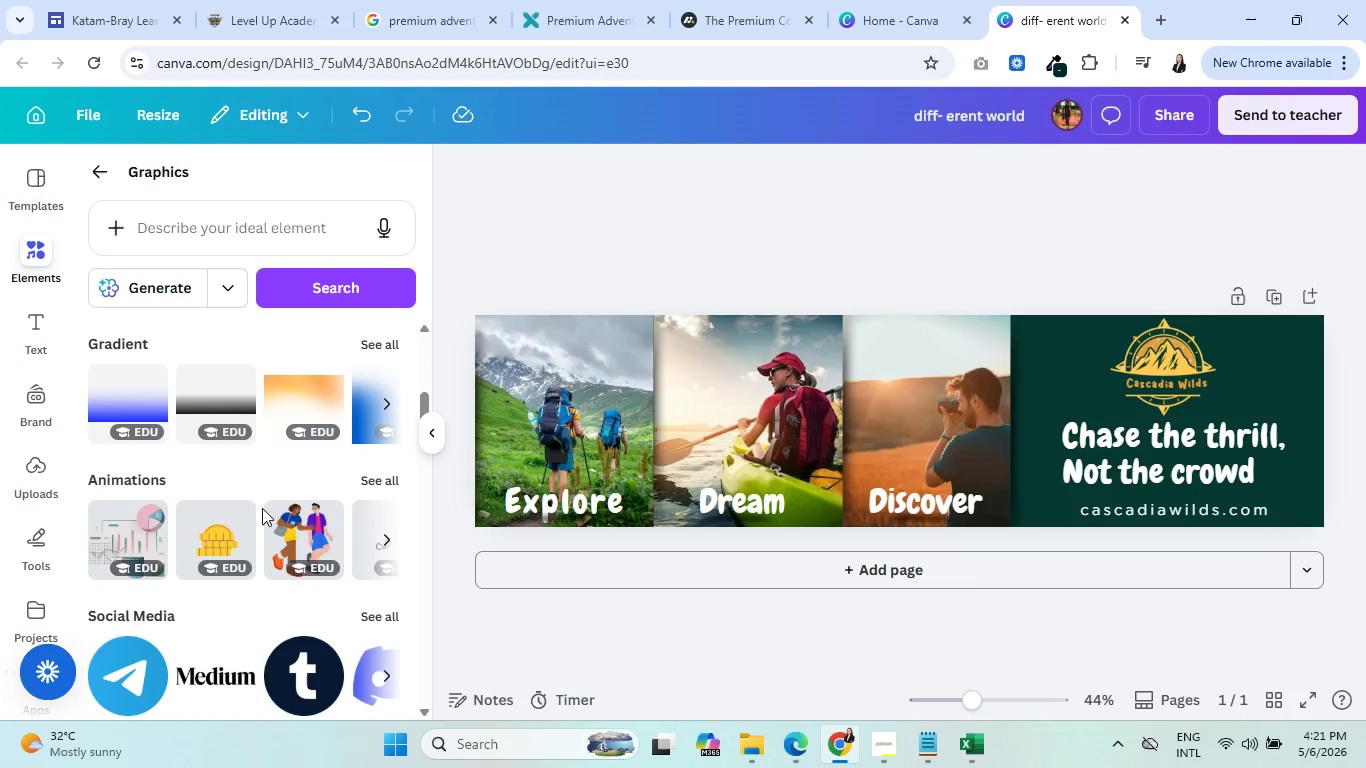 
left_click([96, 165])
 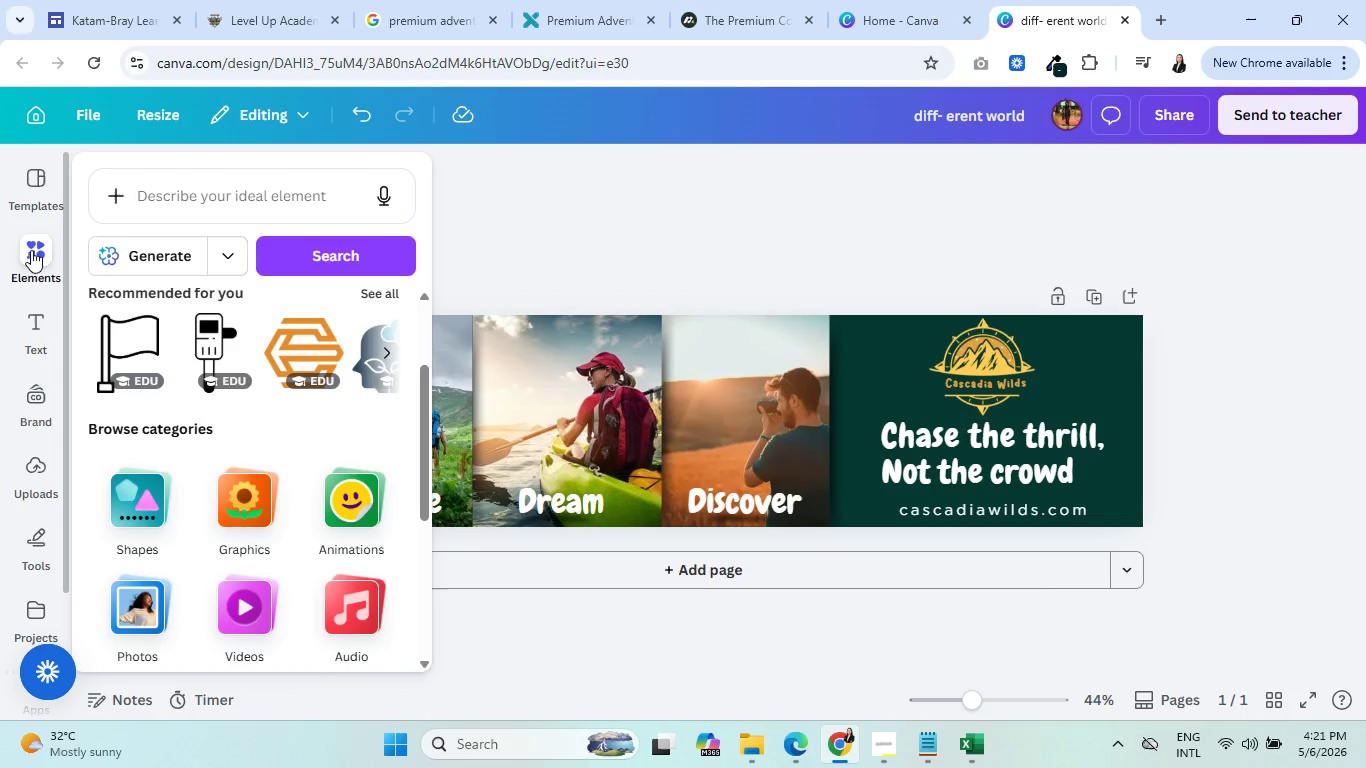 
left_click([34, 253])
 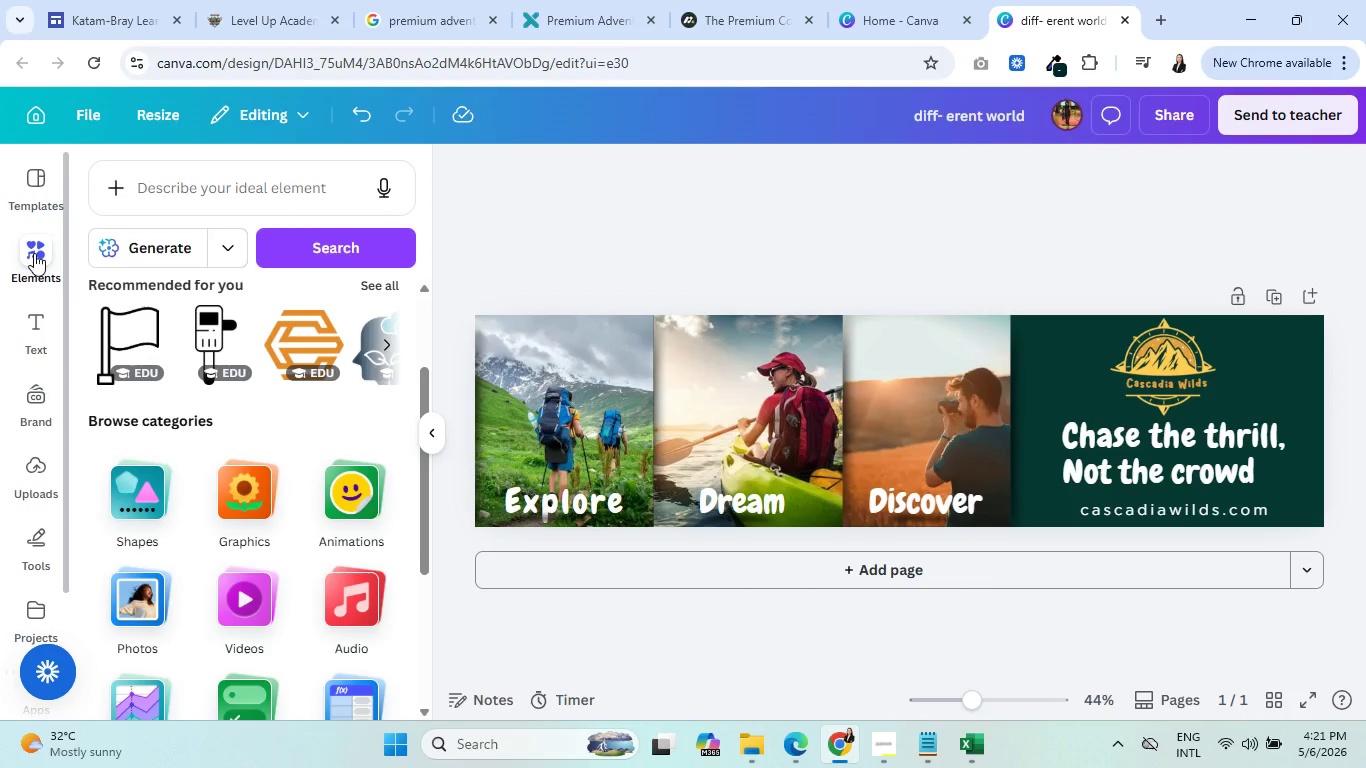 
left_click([34, 253])
 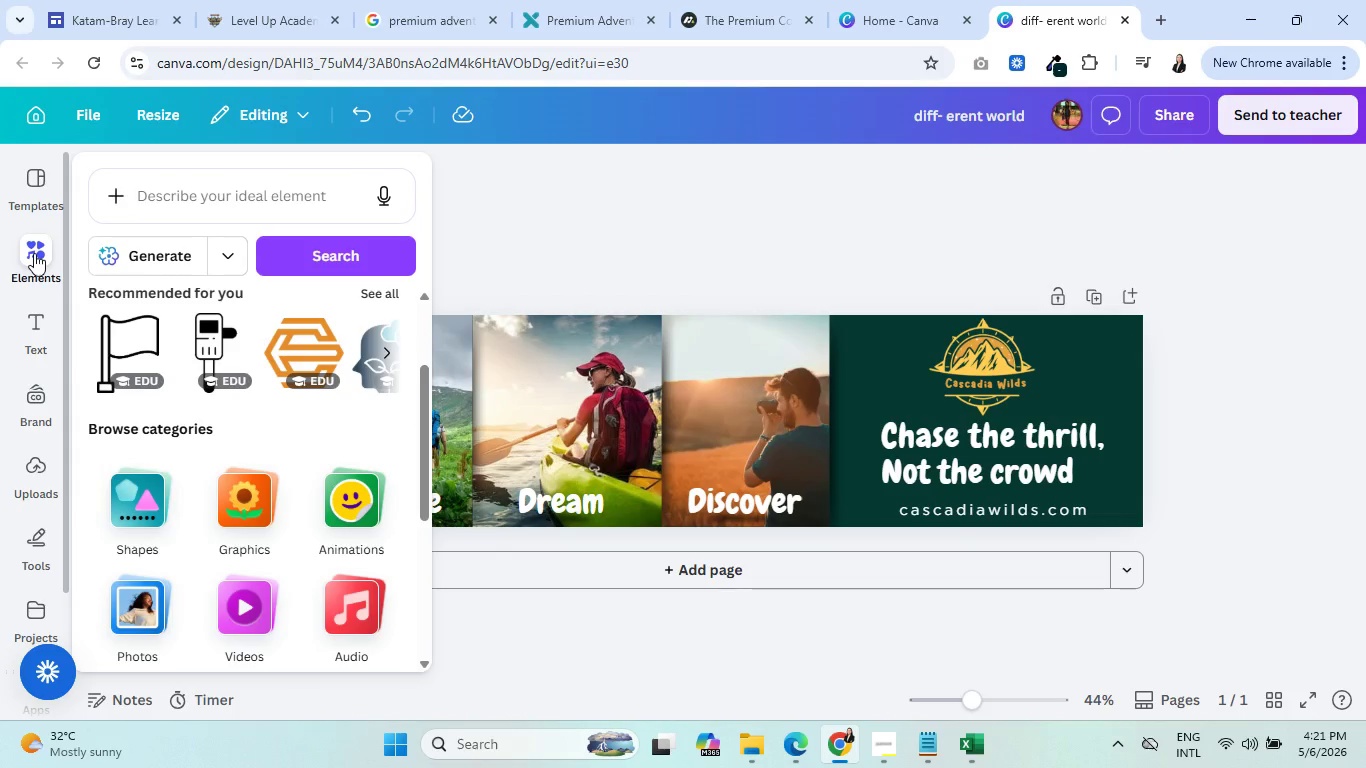 
left_click([34, 253])
 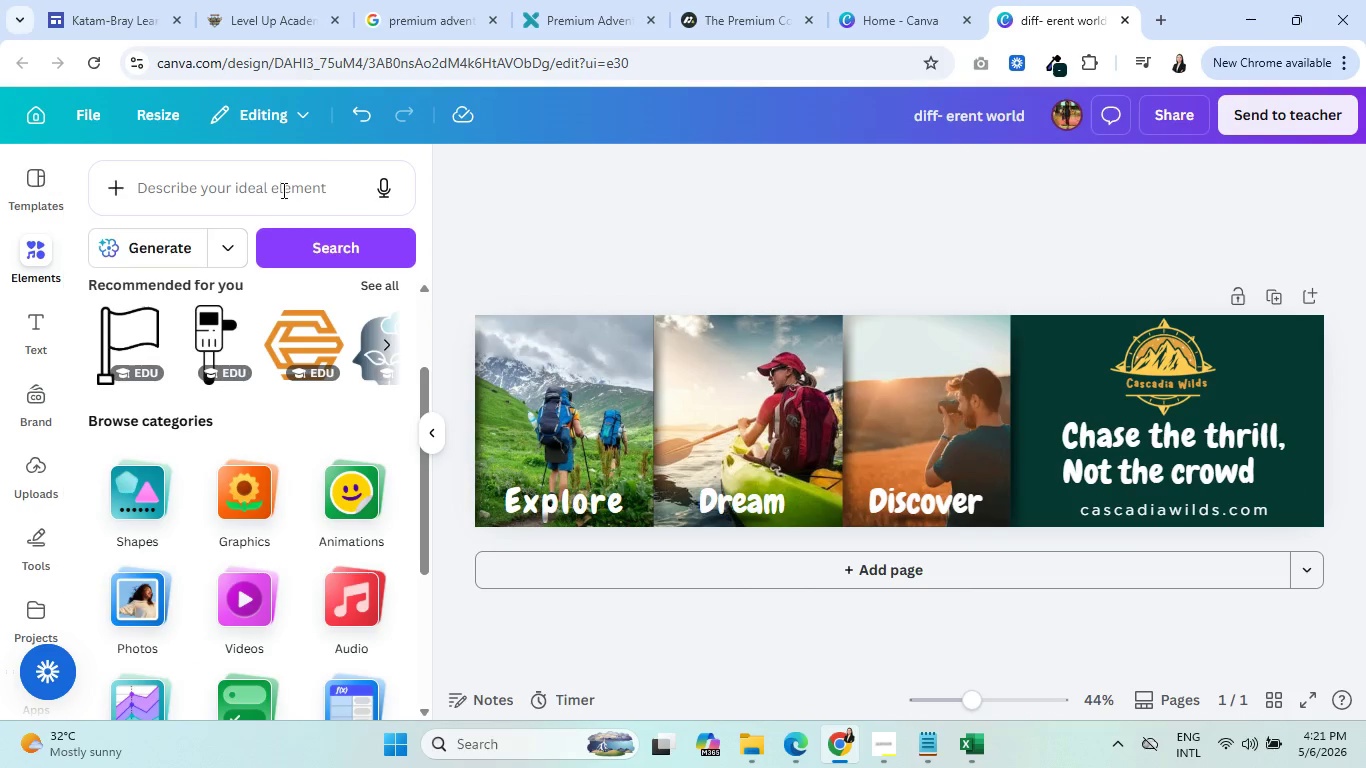 
left_click([571, 189])
 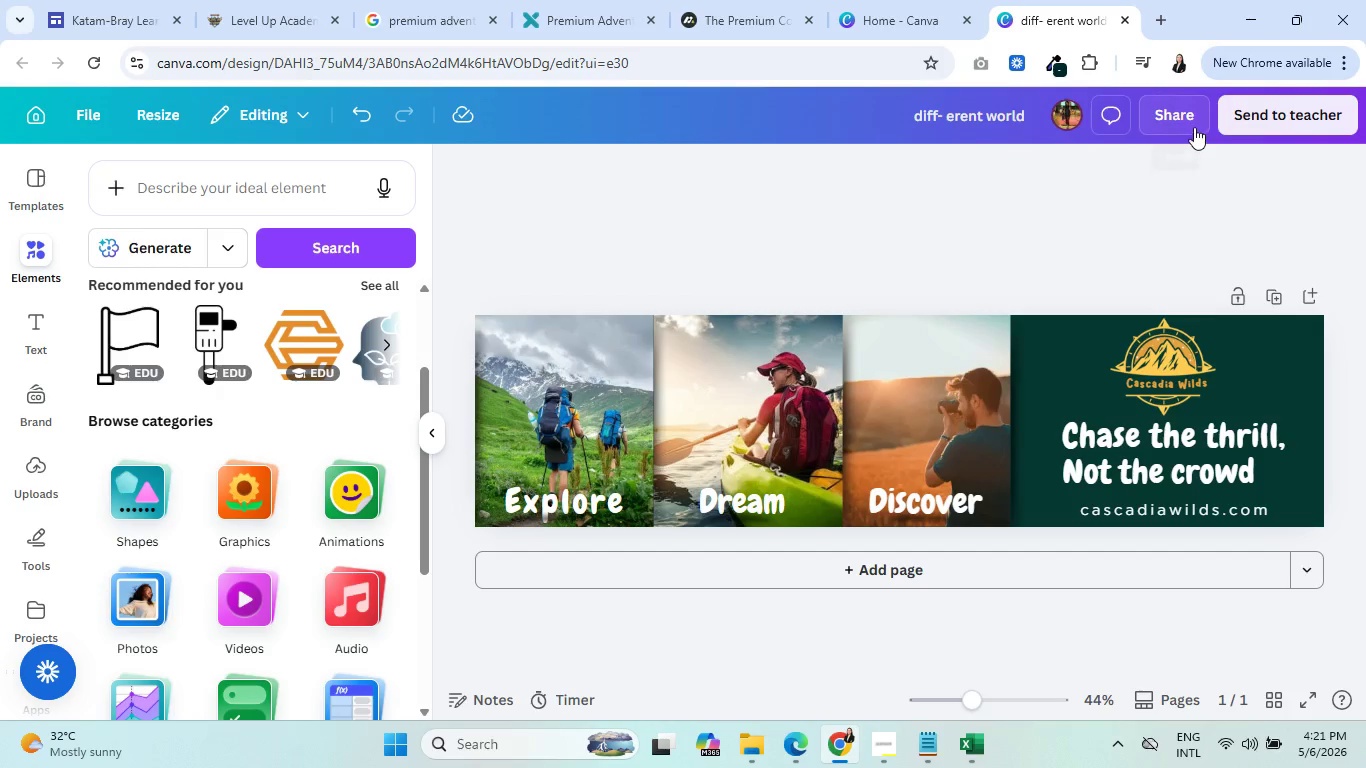 
left_click([1187, 119])
 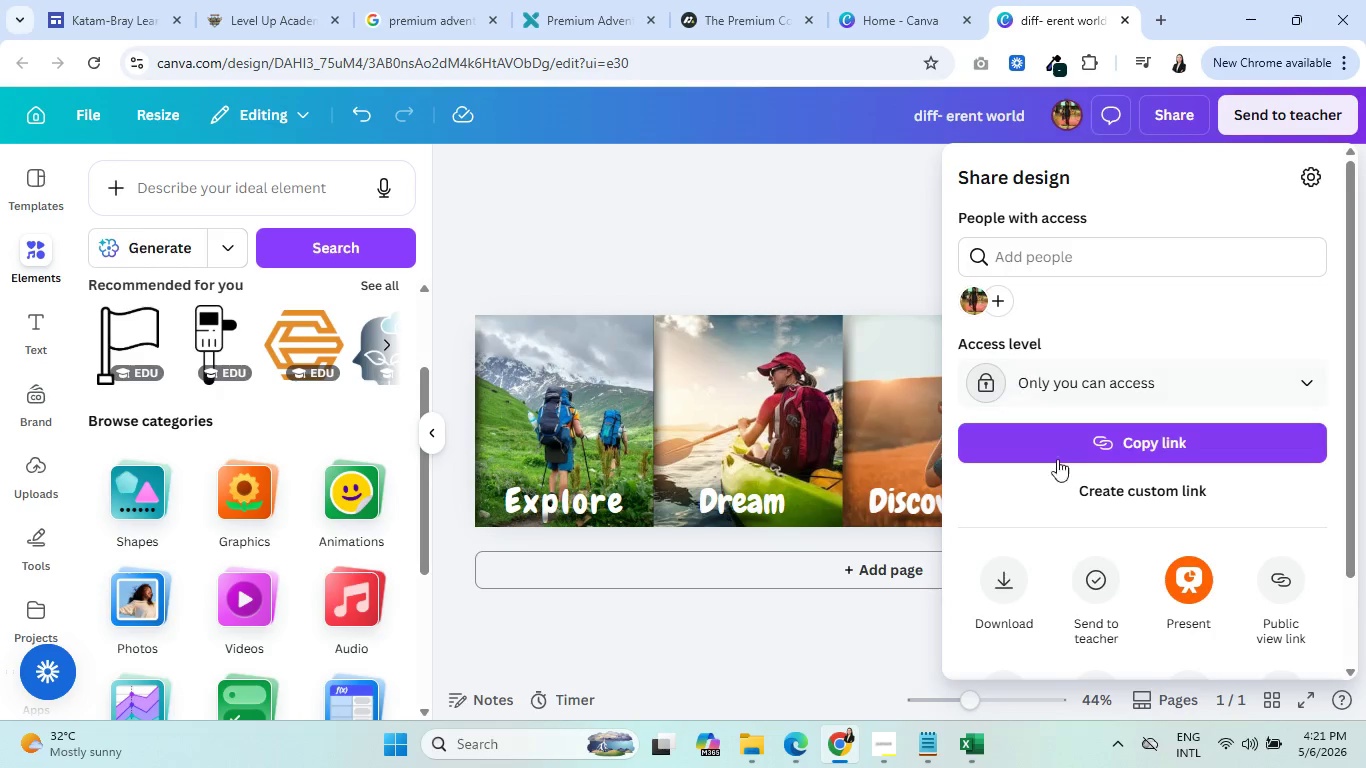 
left_click([1003, 590])
 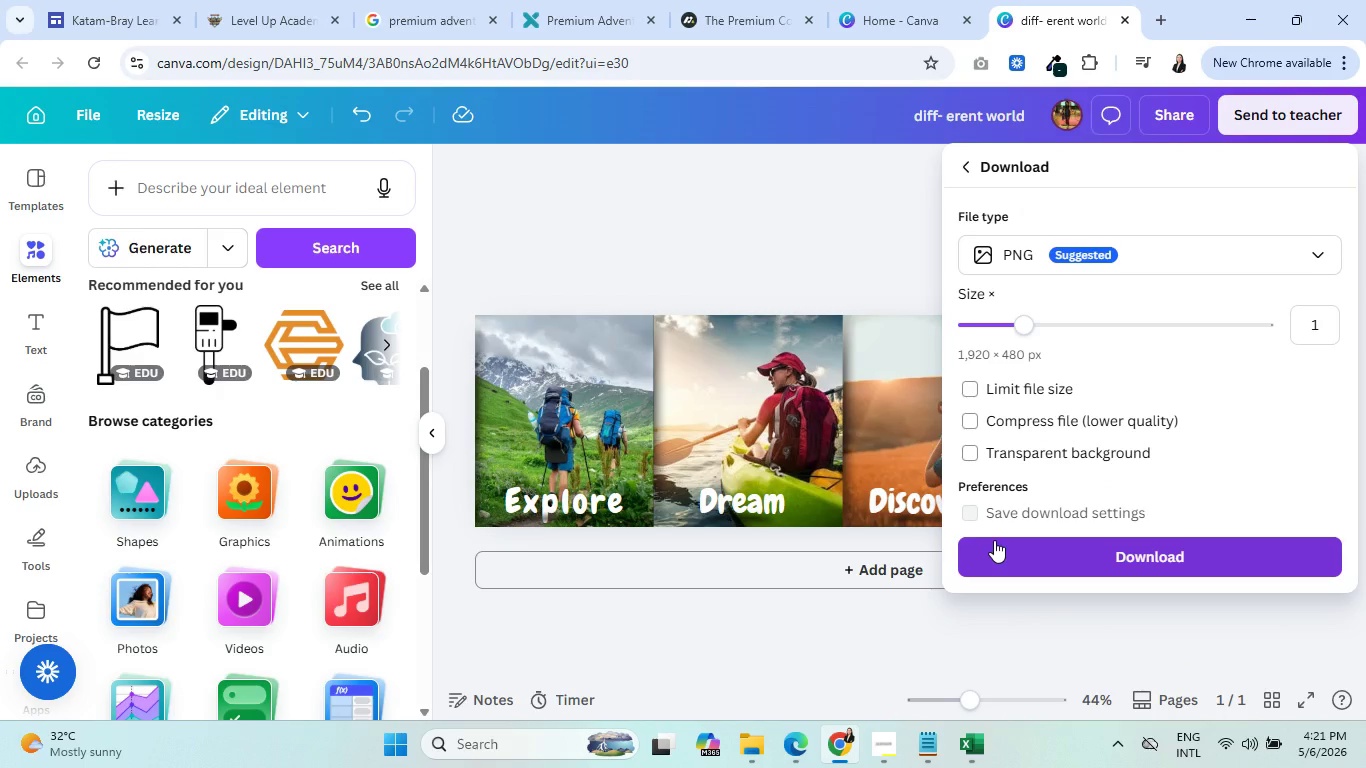 
left_click([997, 550])
 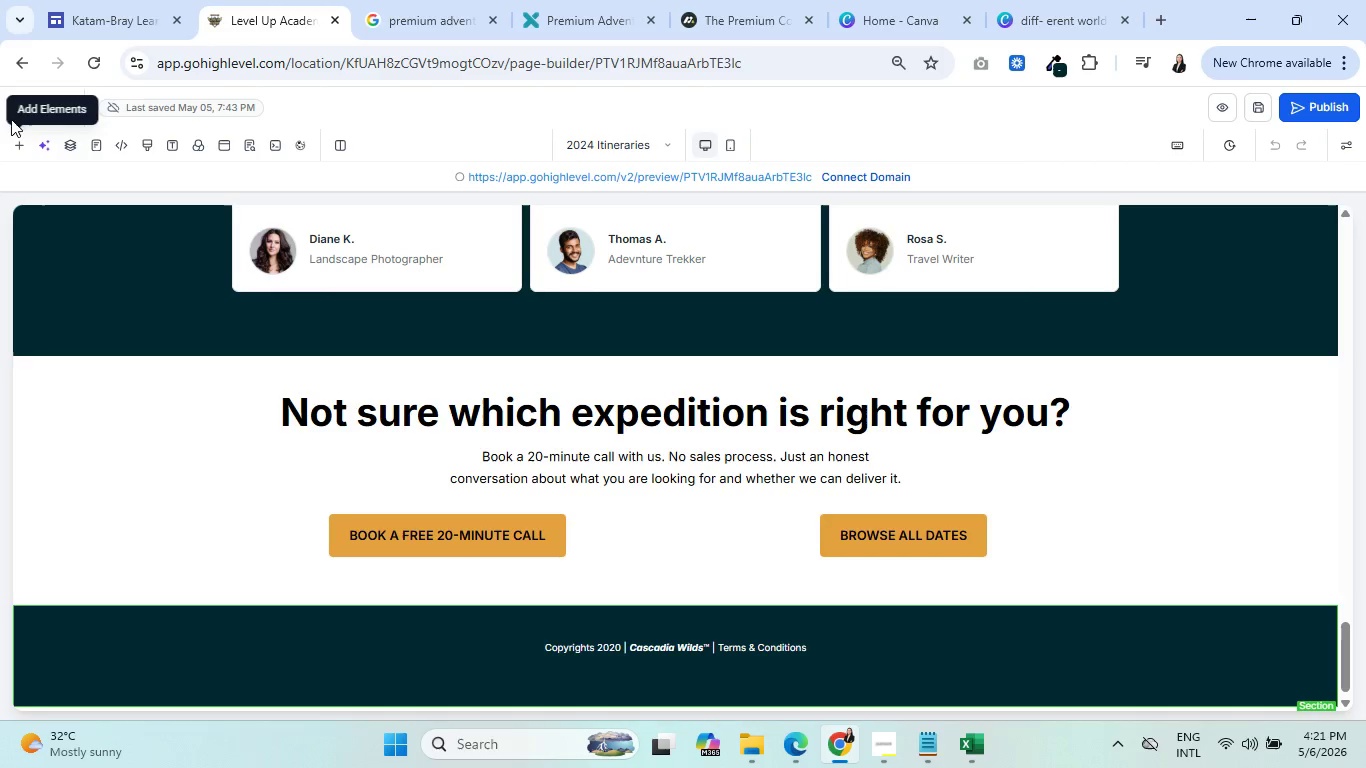 
wait(5.31)
 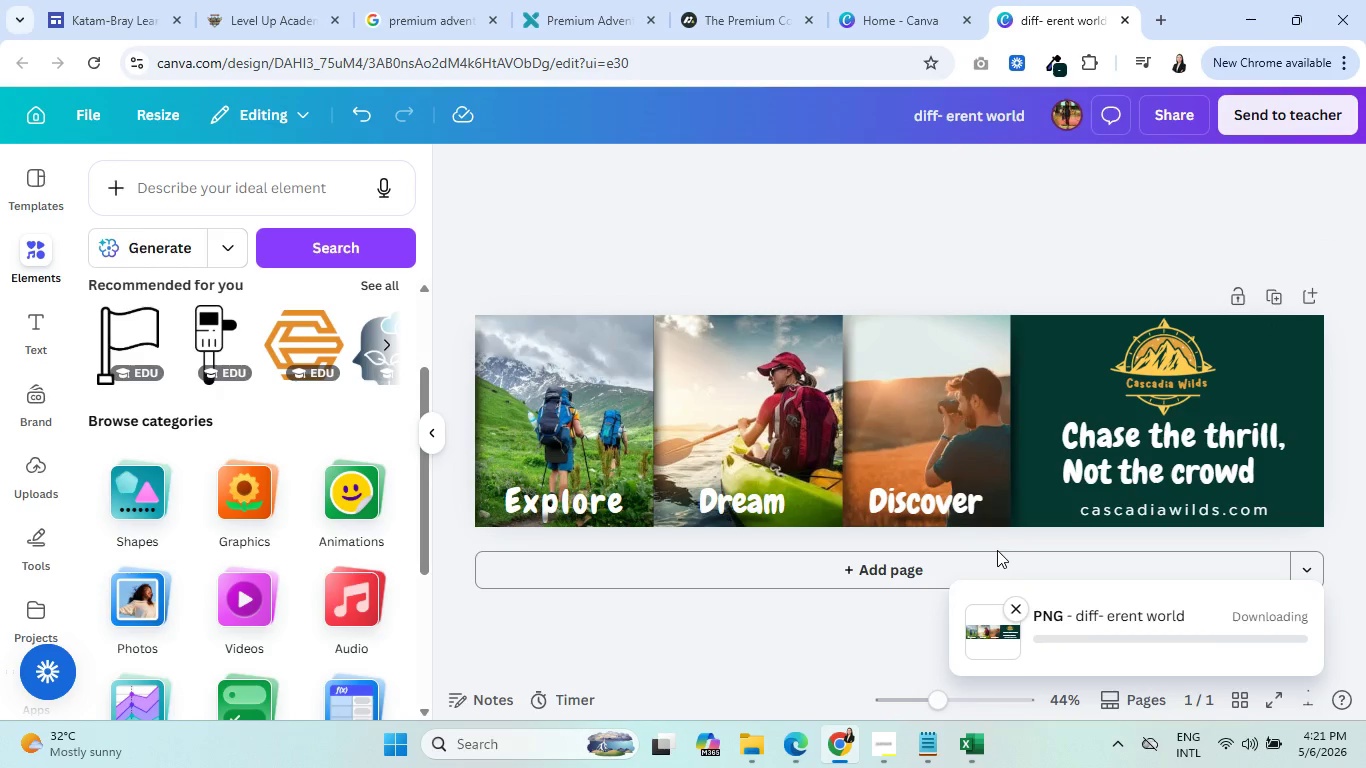 
left_click([22, 107])
 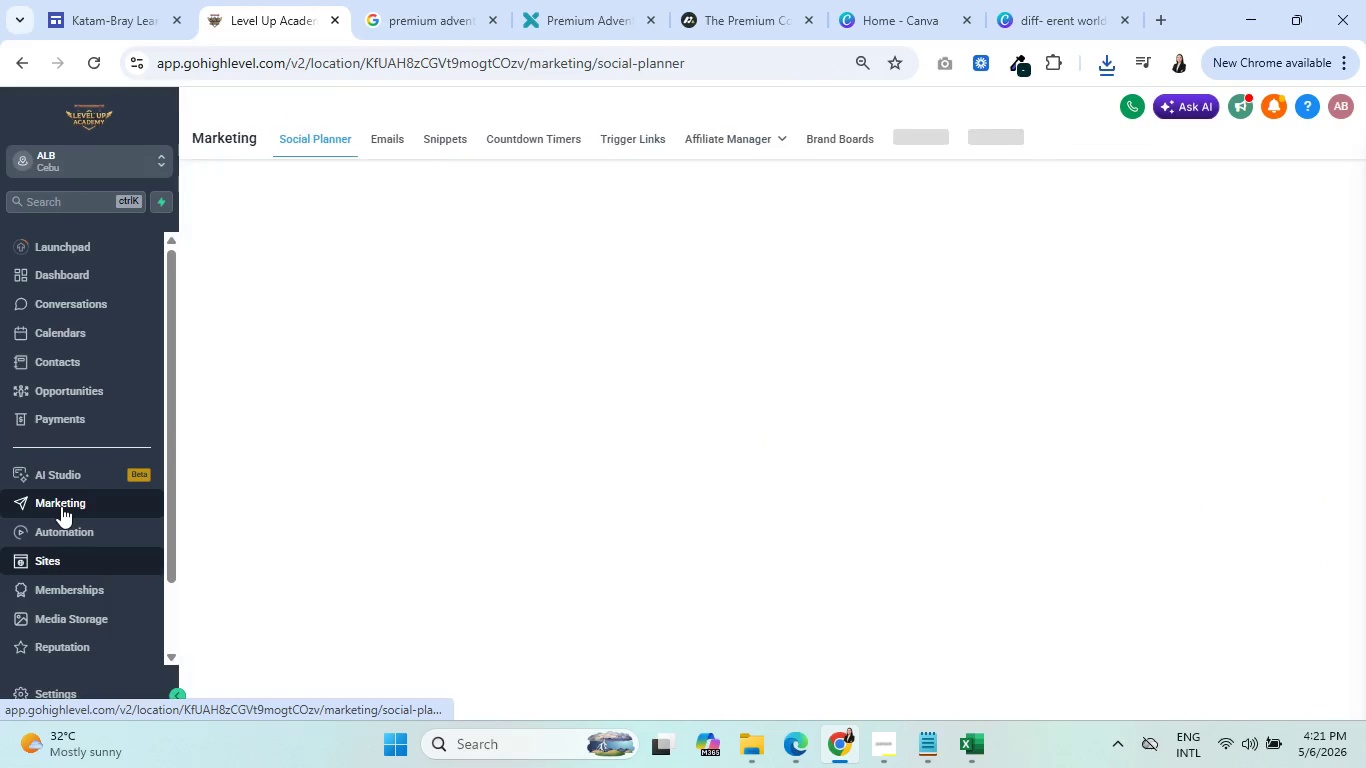 
wait(12.14)
 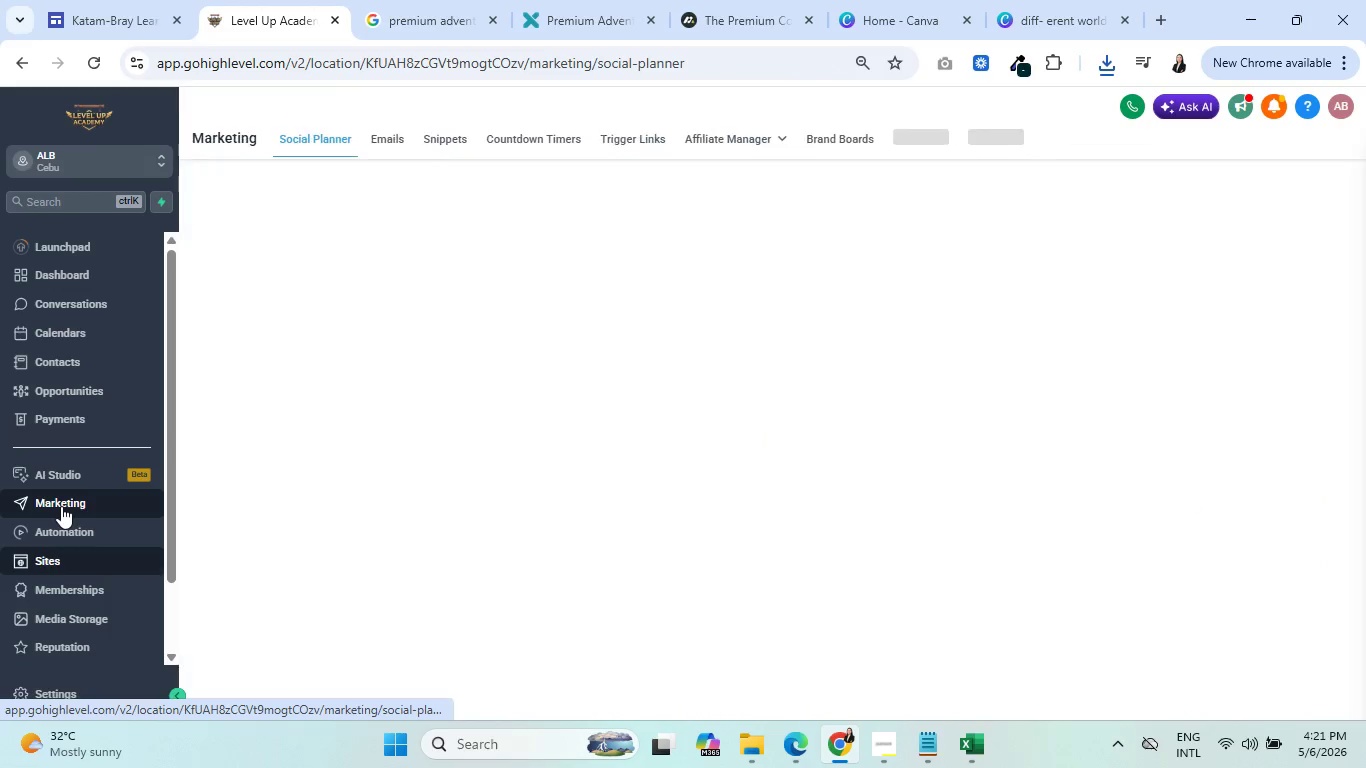 
left_click([384, 138])
 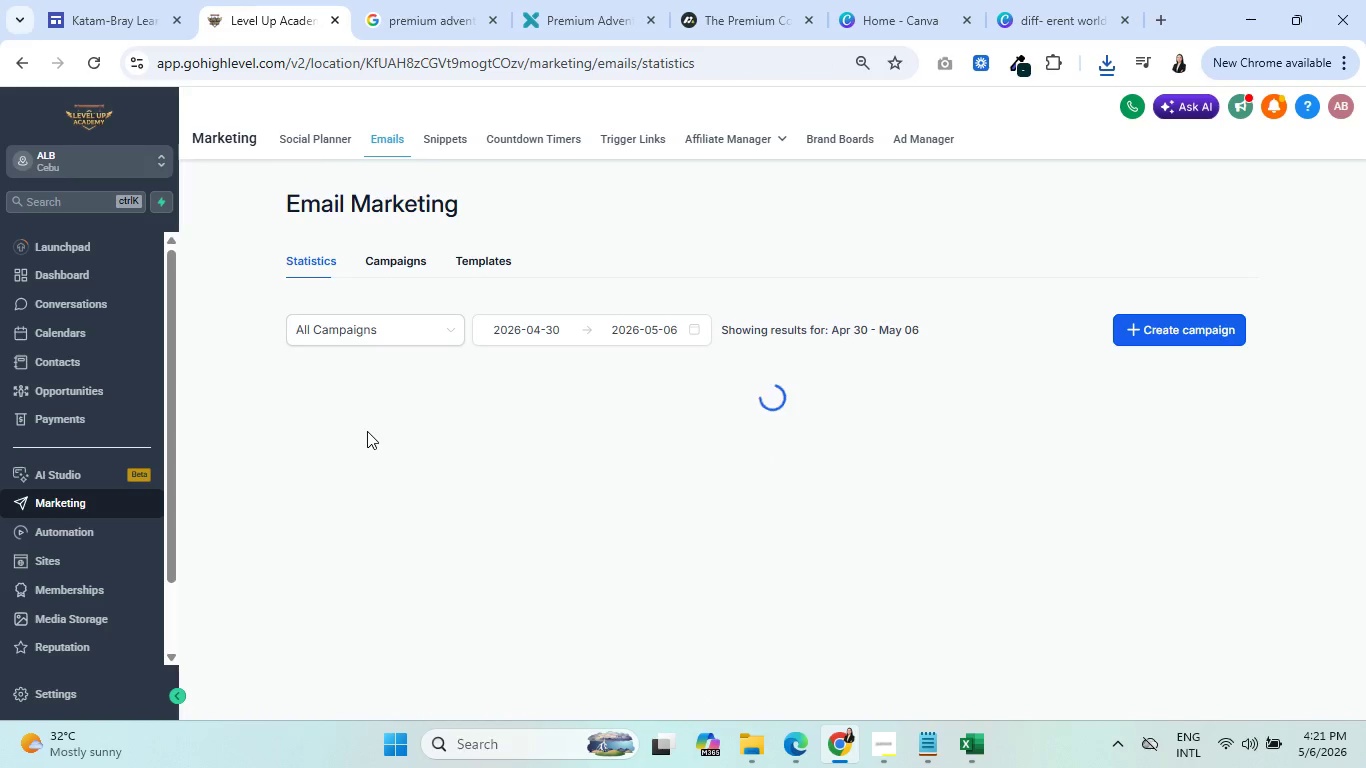 
left_click([477, 262])
 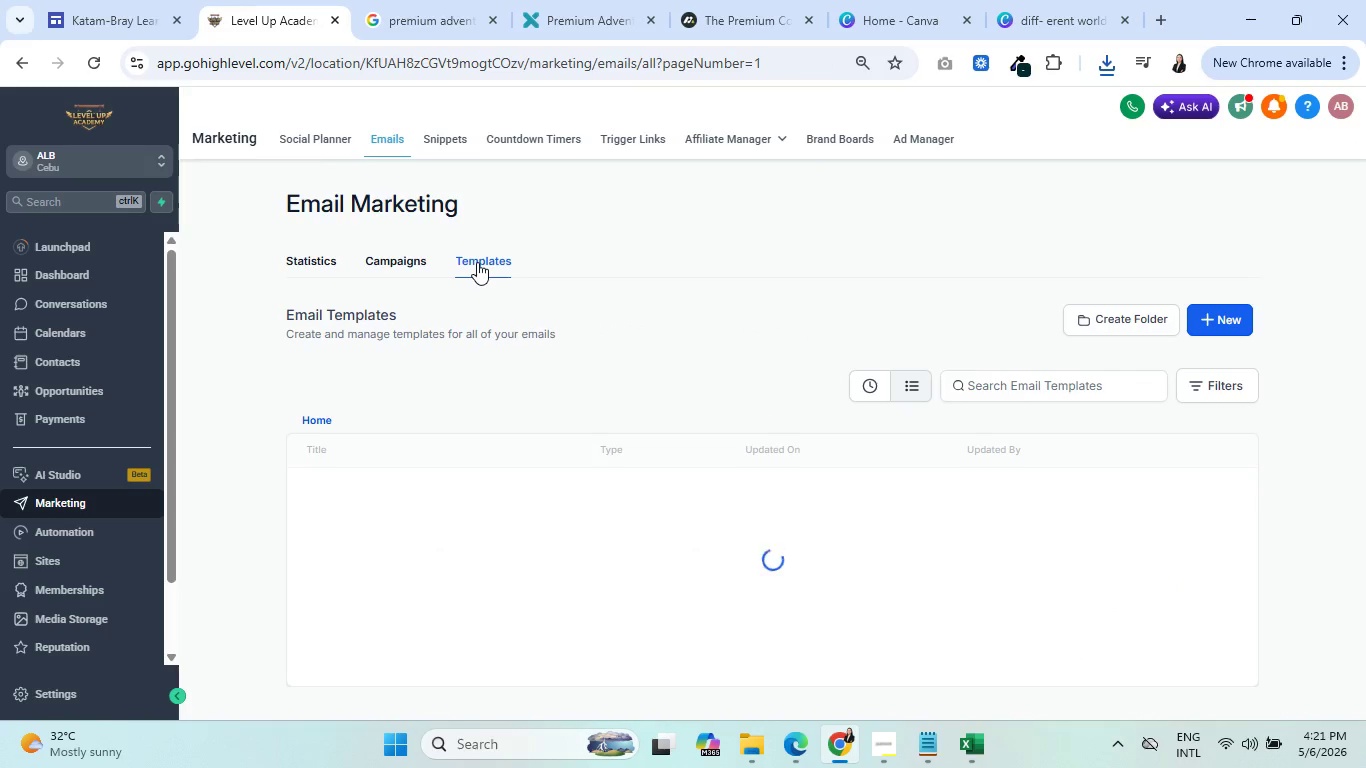 
mouse_move([400, 583])
 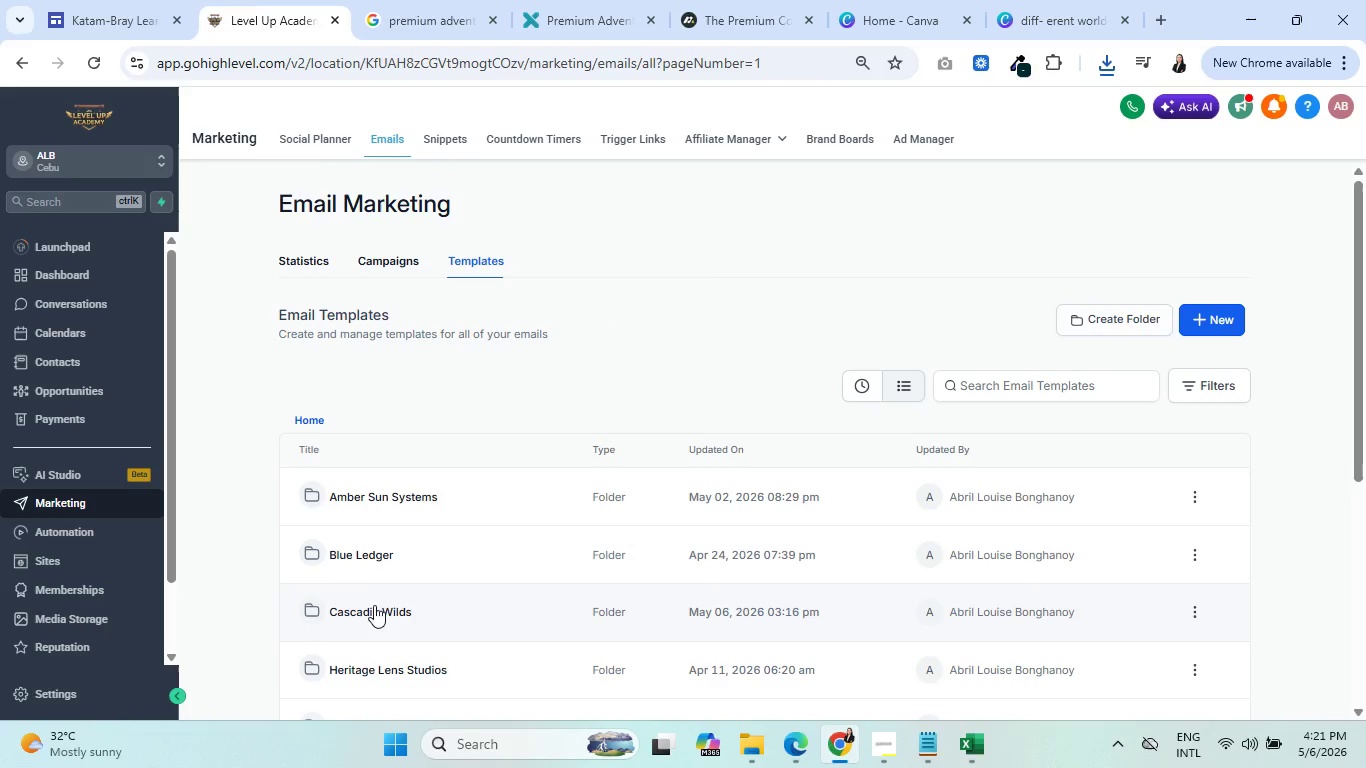 
left_click([374, 605])
 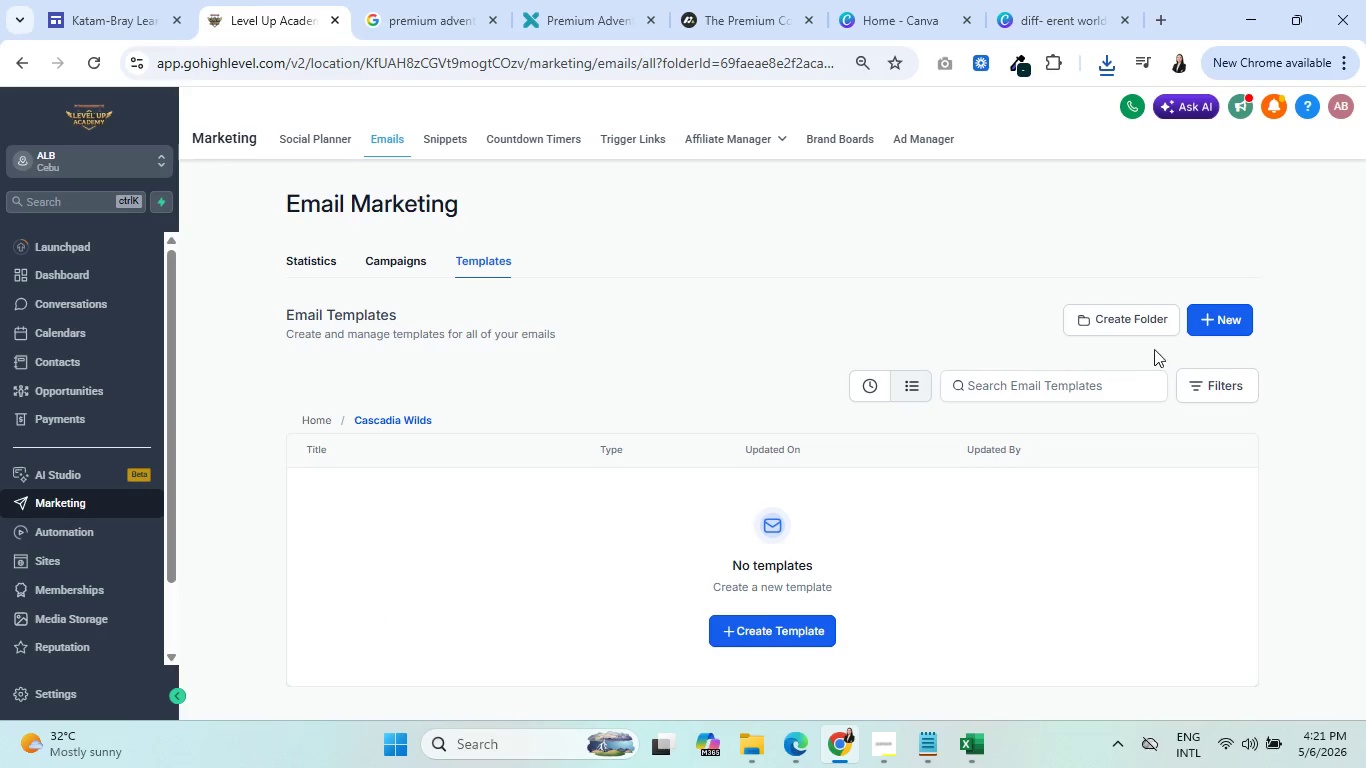 
left_click([1216, 323])
 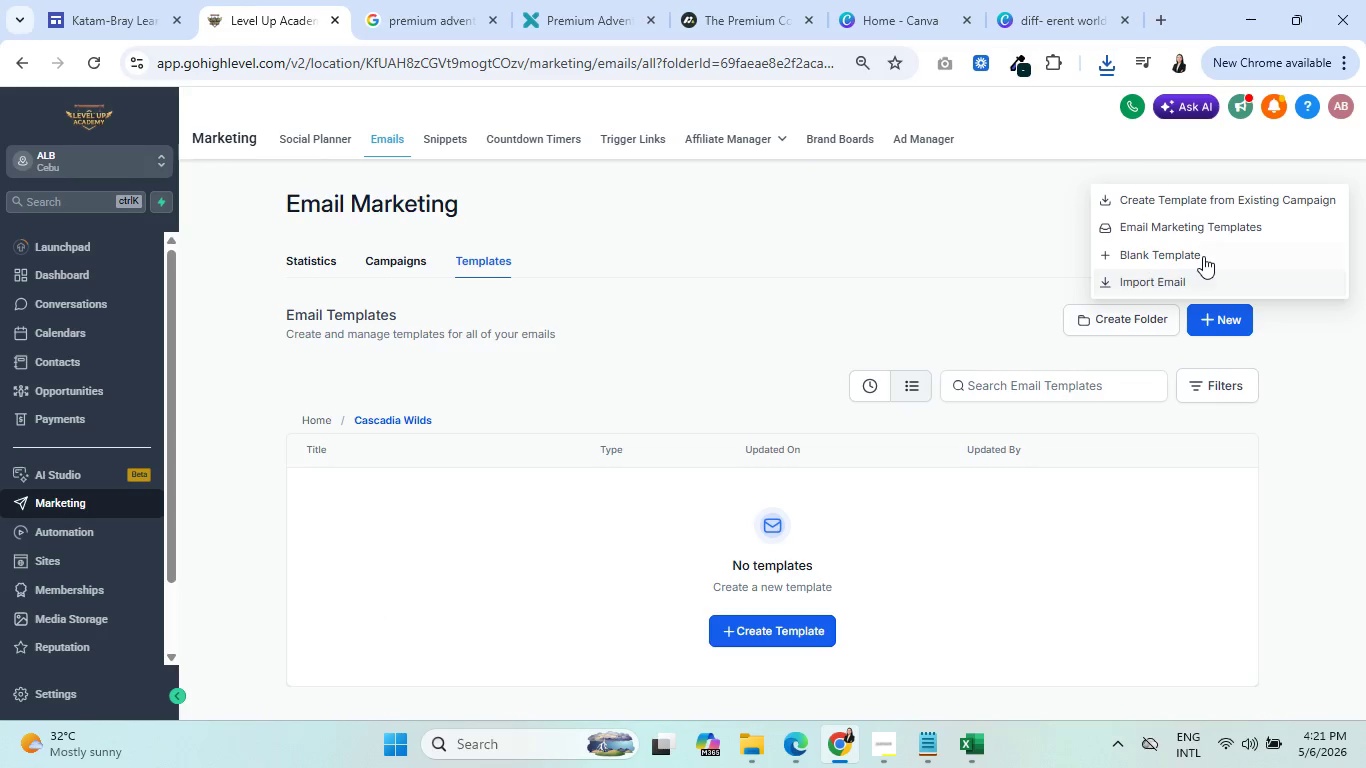 
left_click([1202, 253])
 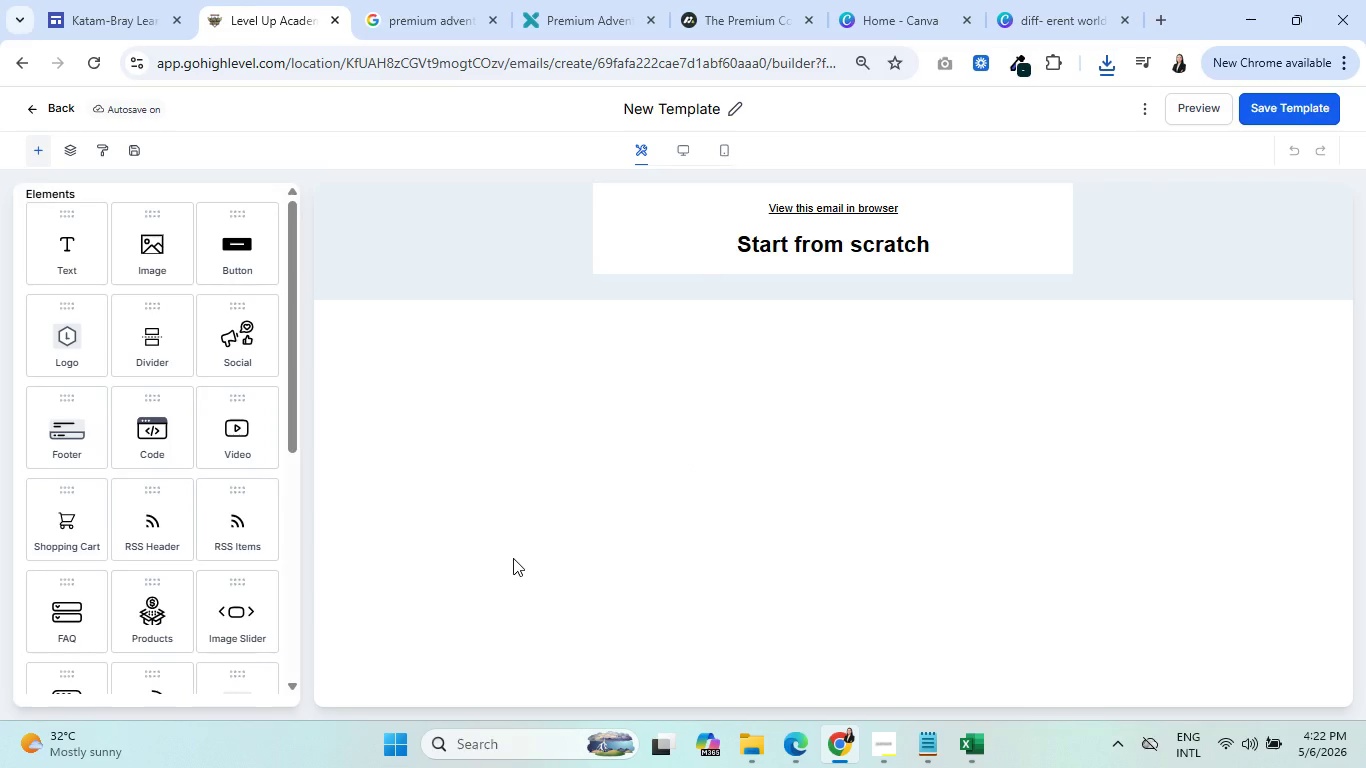 
wait(29.41)
 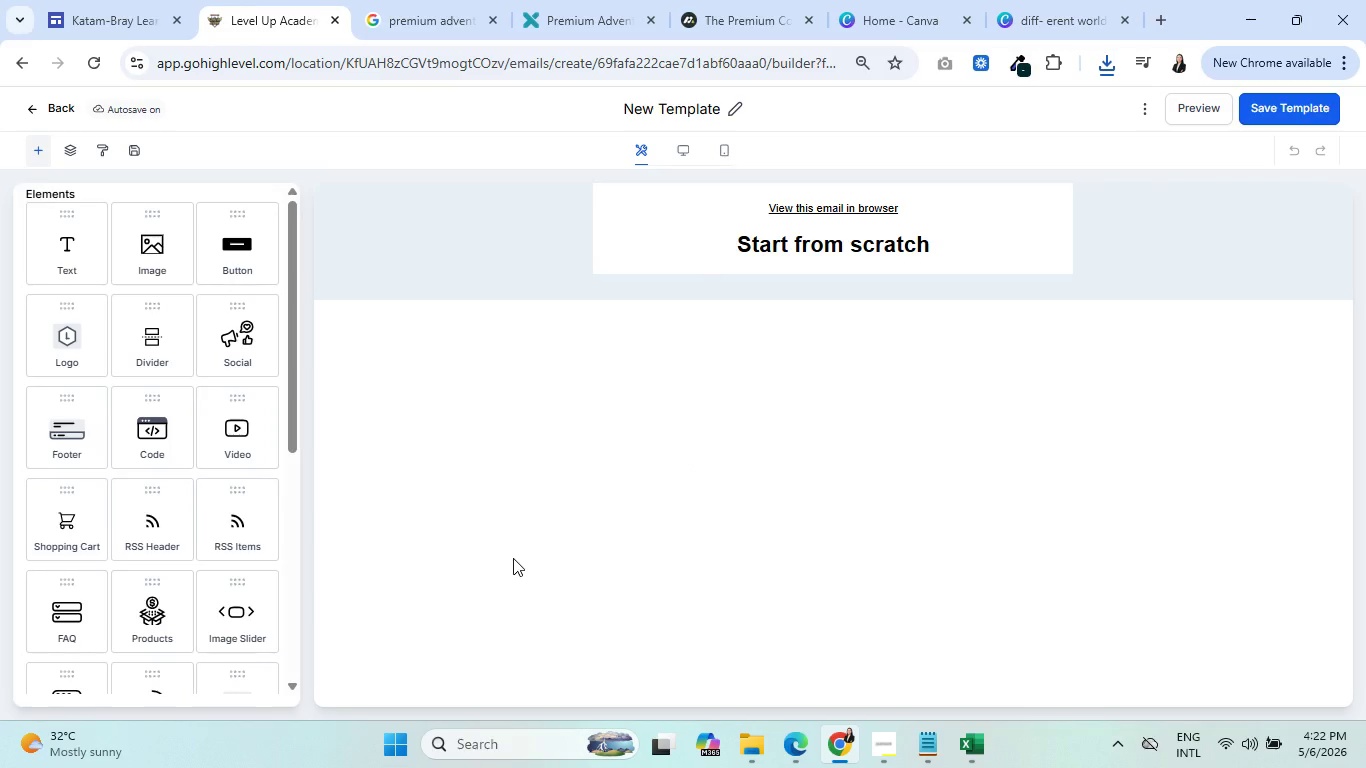 
left_click([470, 195])
 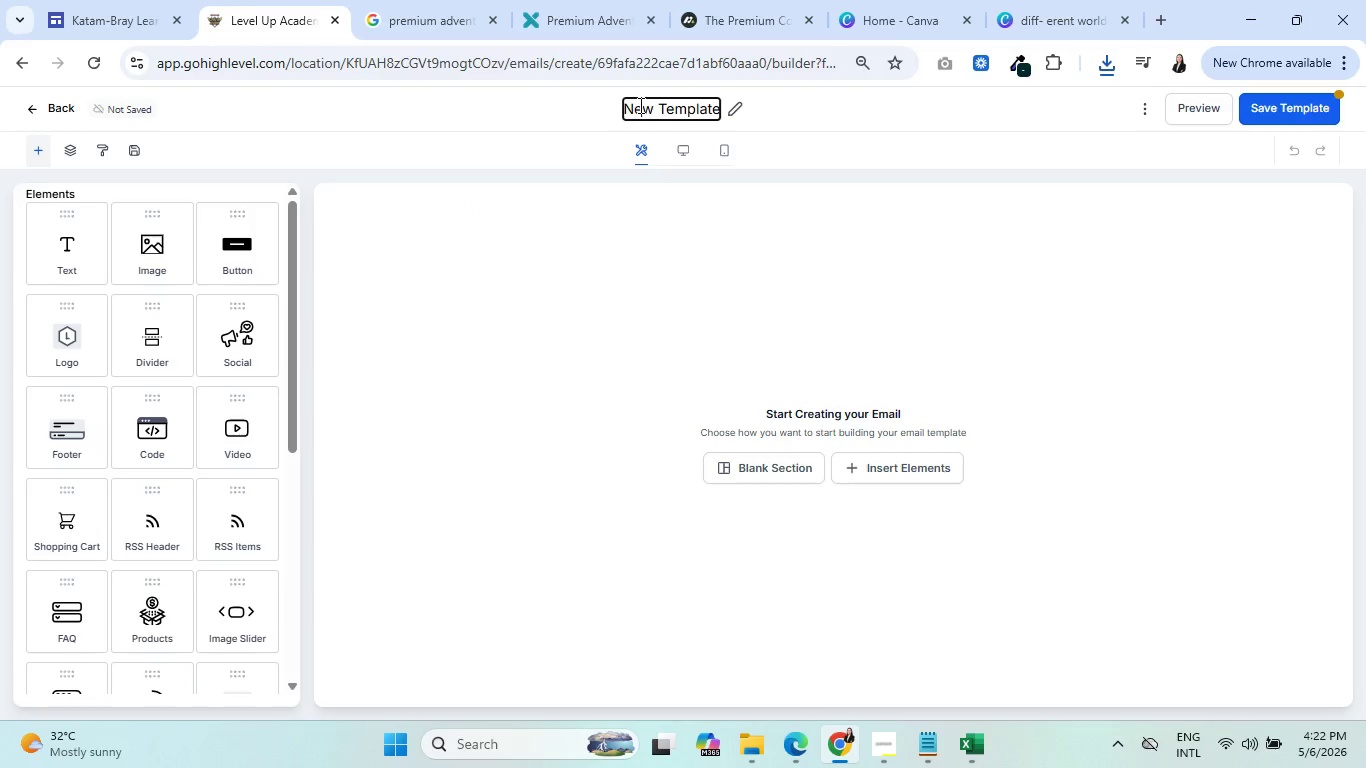 
double_click([639, 105])
 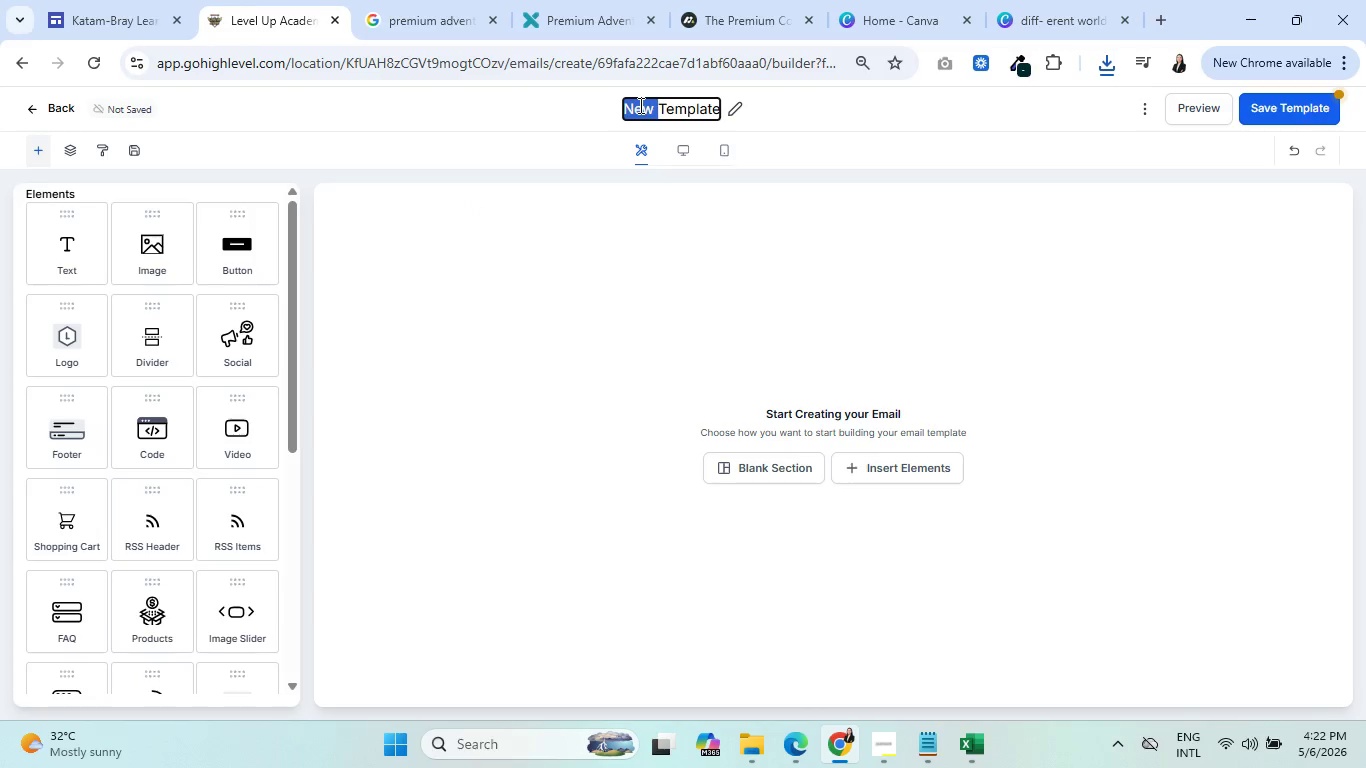 
triple_click([639, 105])
 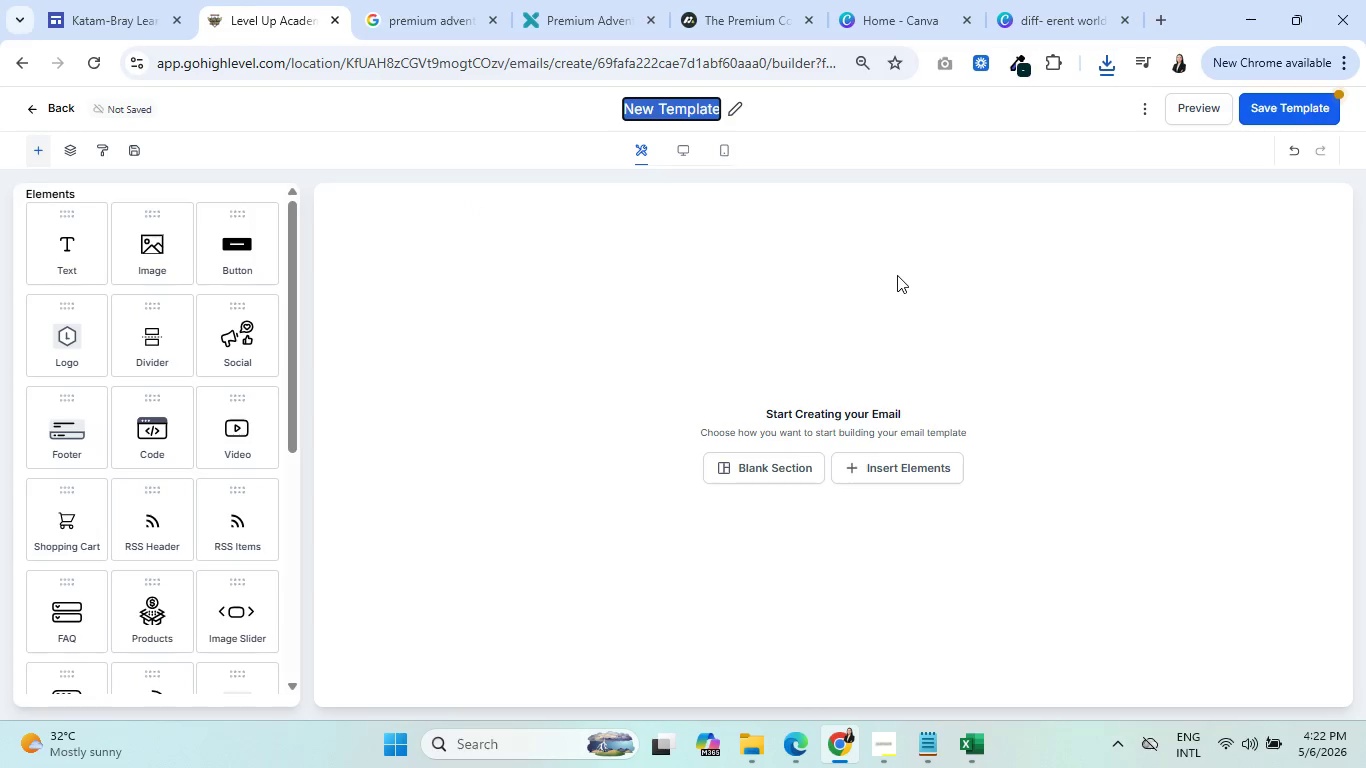 
type(Cad)
key(Backspace)
type(scadia - Emil)
key(Backspace)
key(Backspace)
type(ail)
 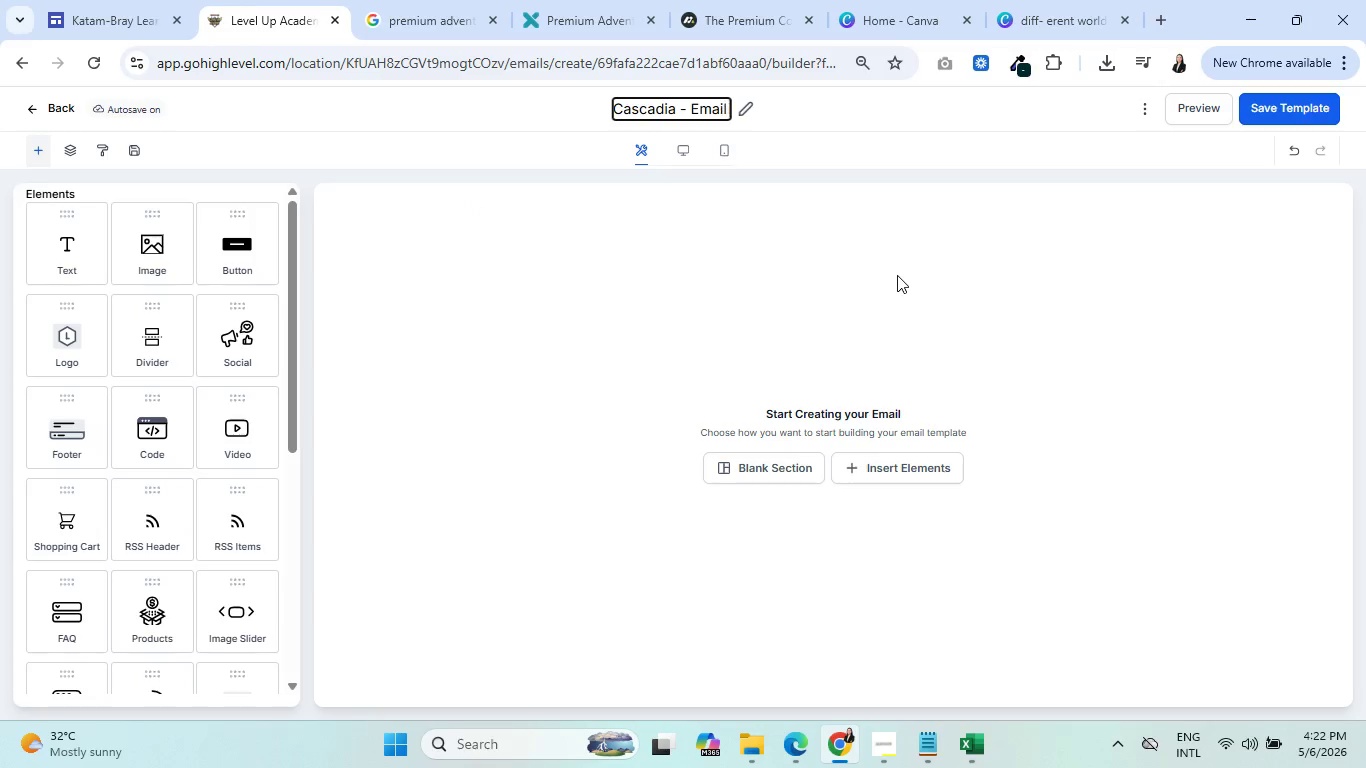 
key(Space)
 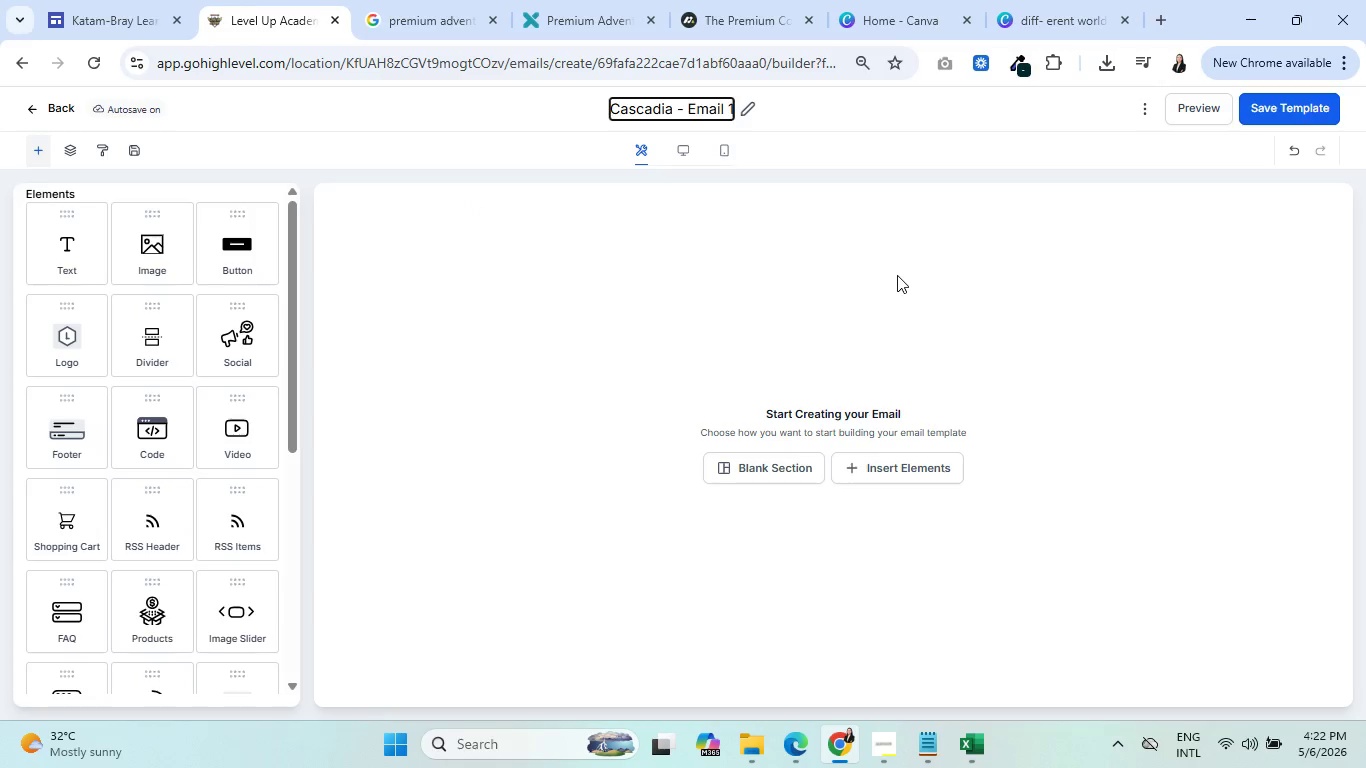 
key(1)
 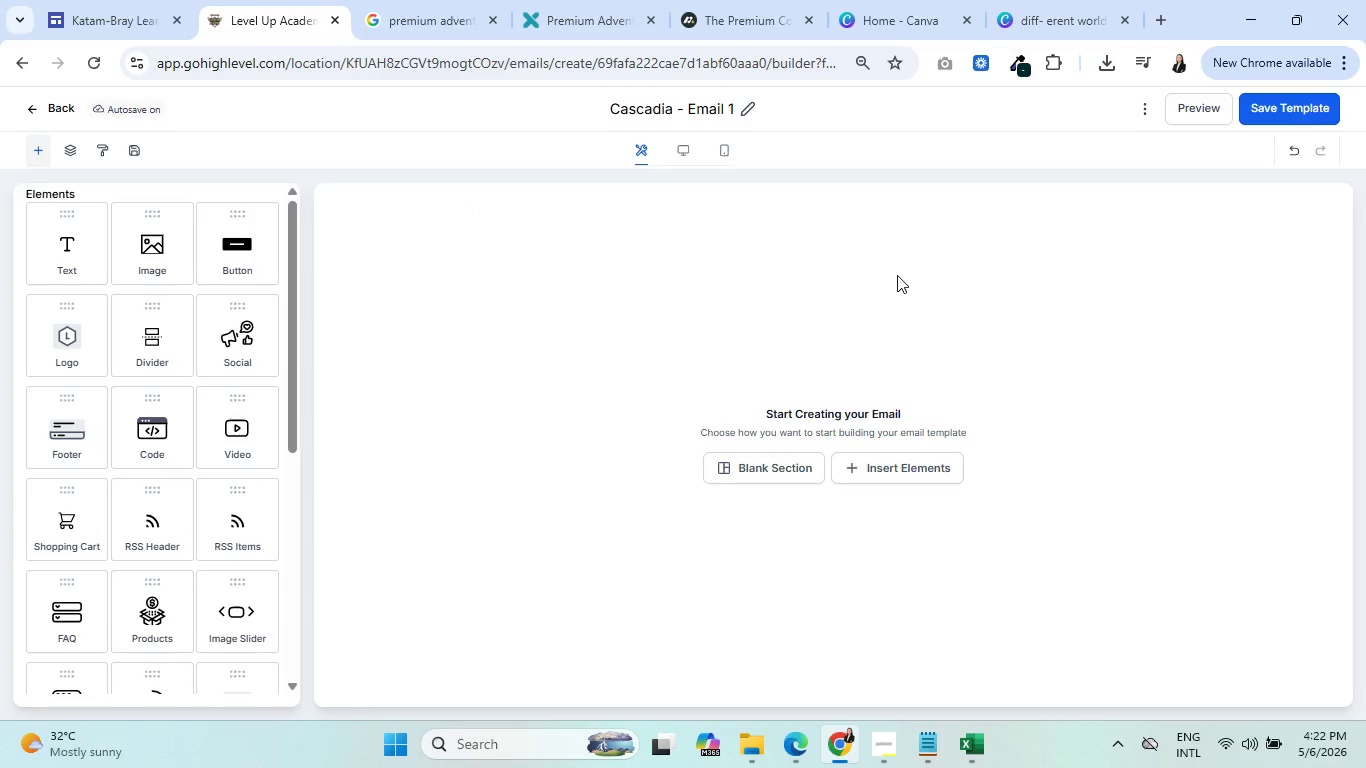 
key(Enter)
 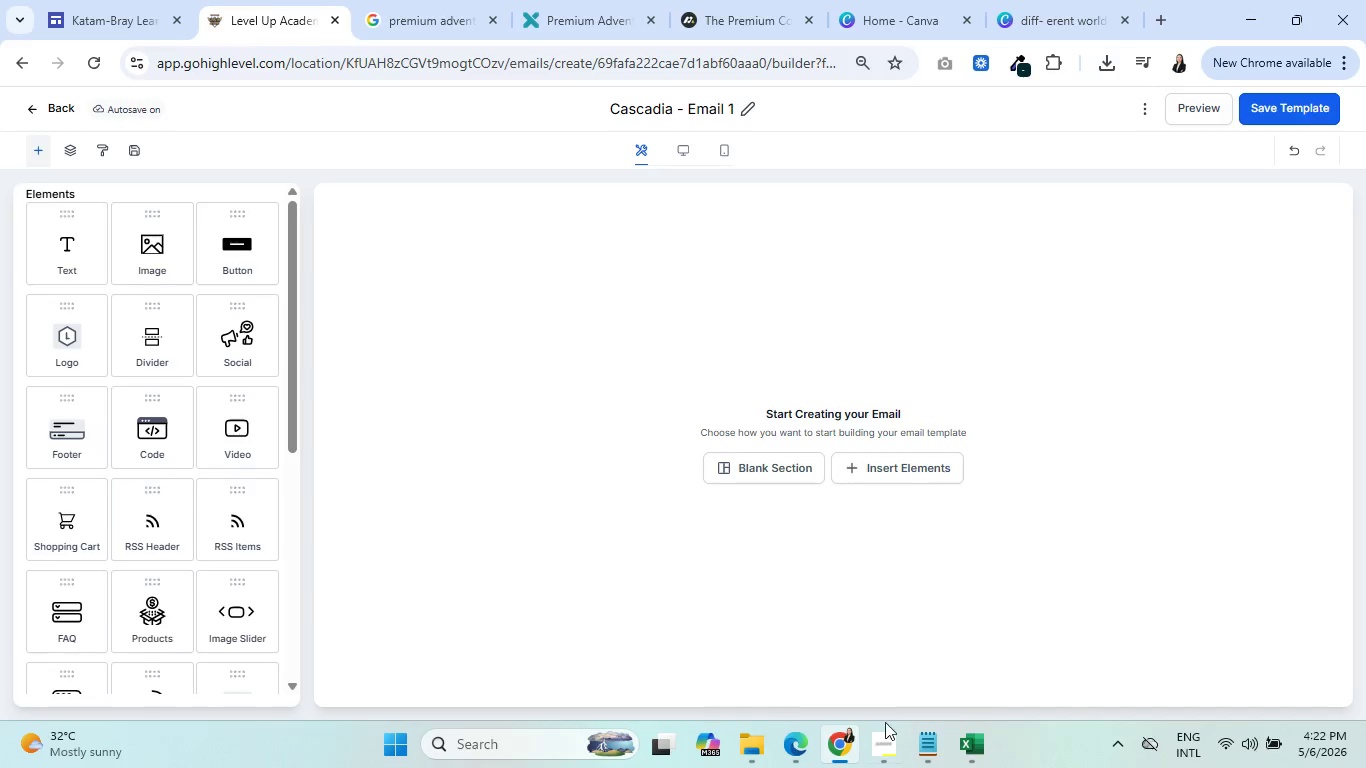 
left_click([869, 737])